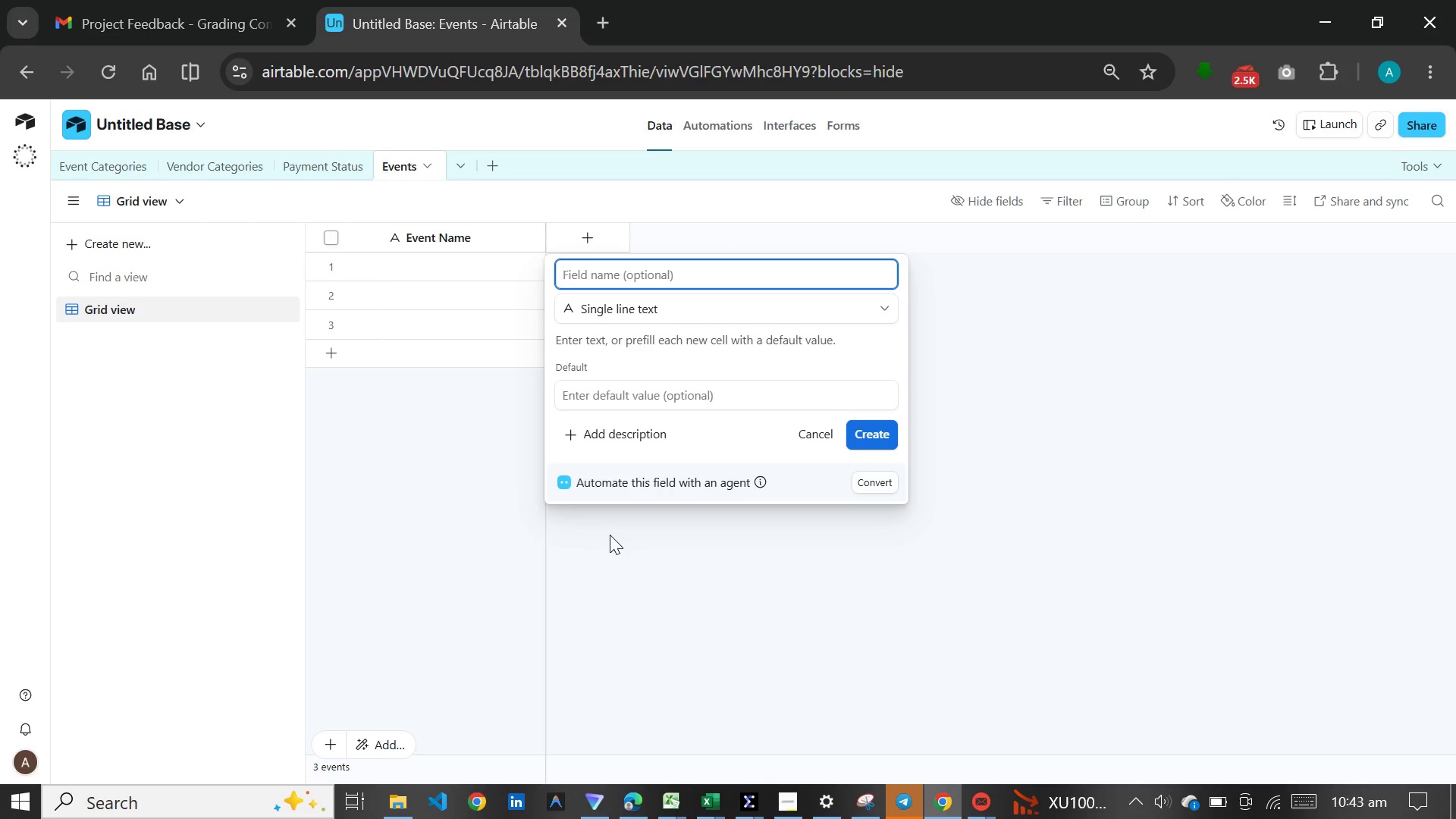 
type(Event ID)
 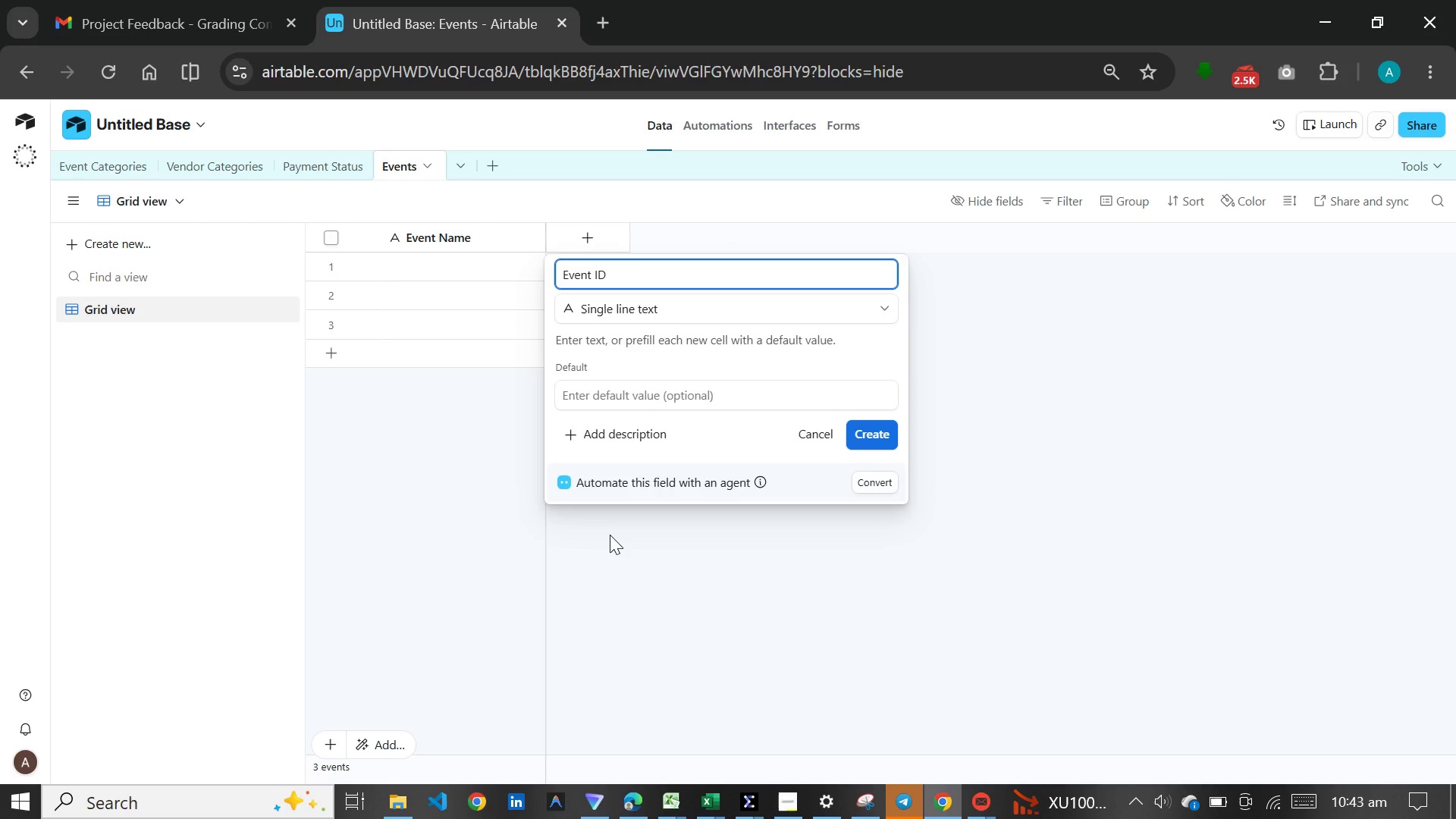 
wait(8.95)
 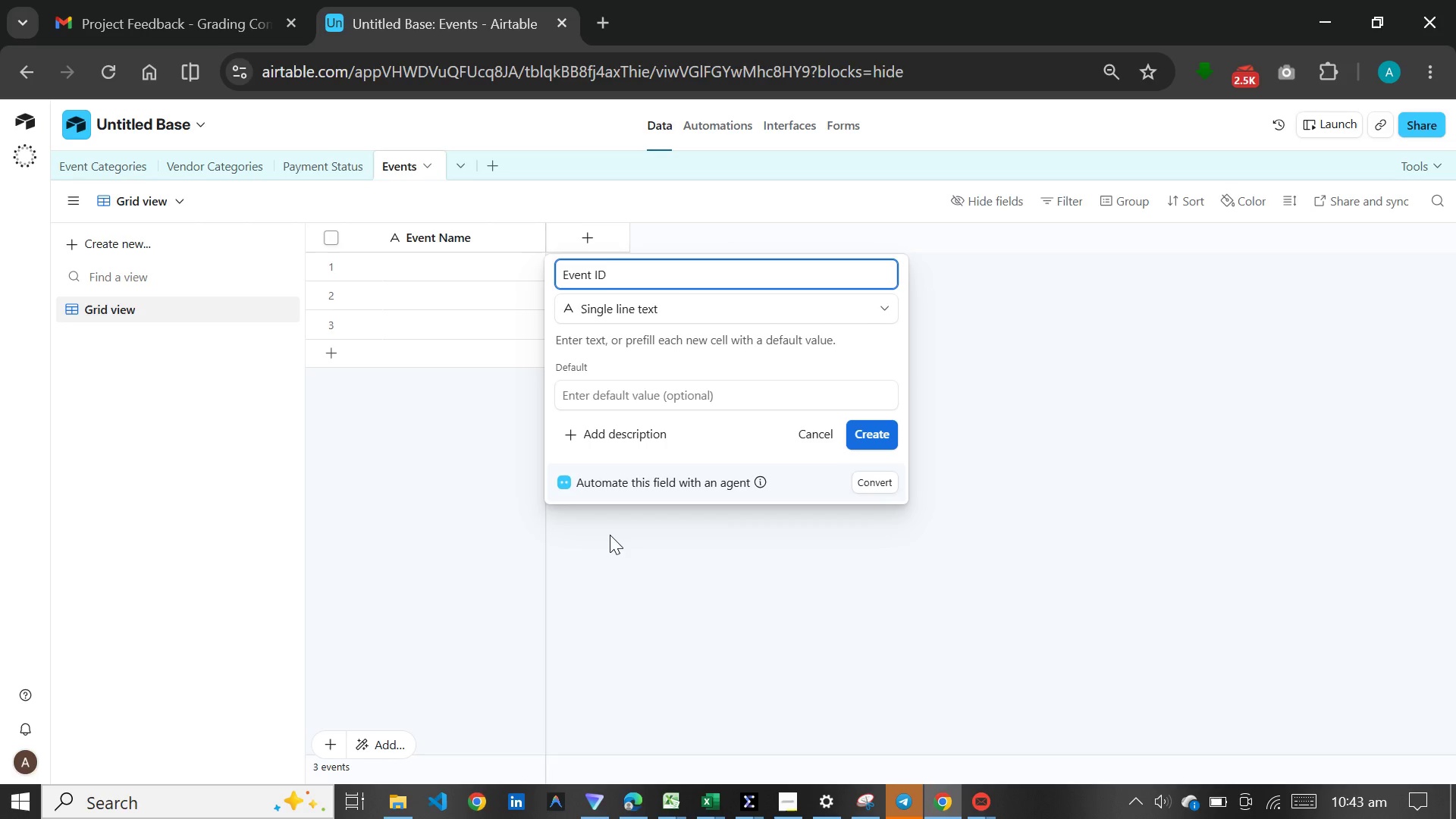 
key(Enter)
 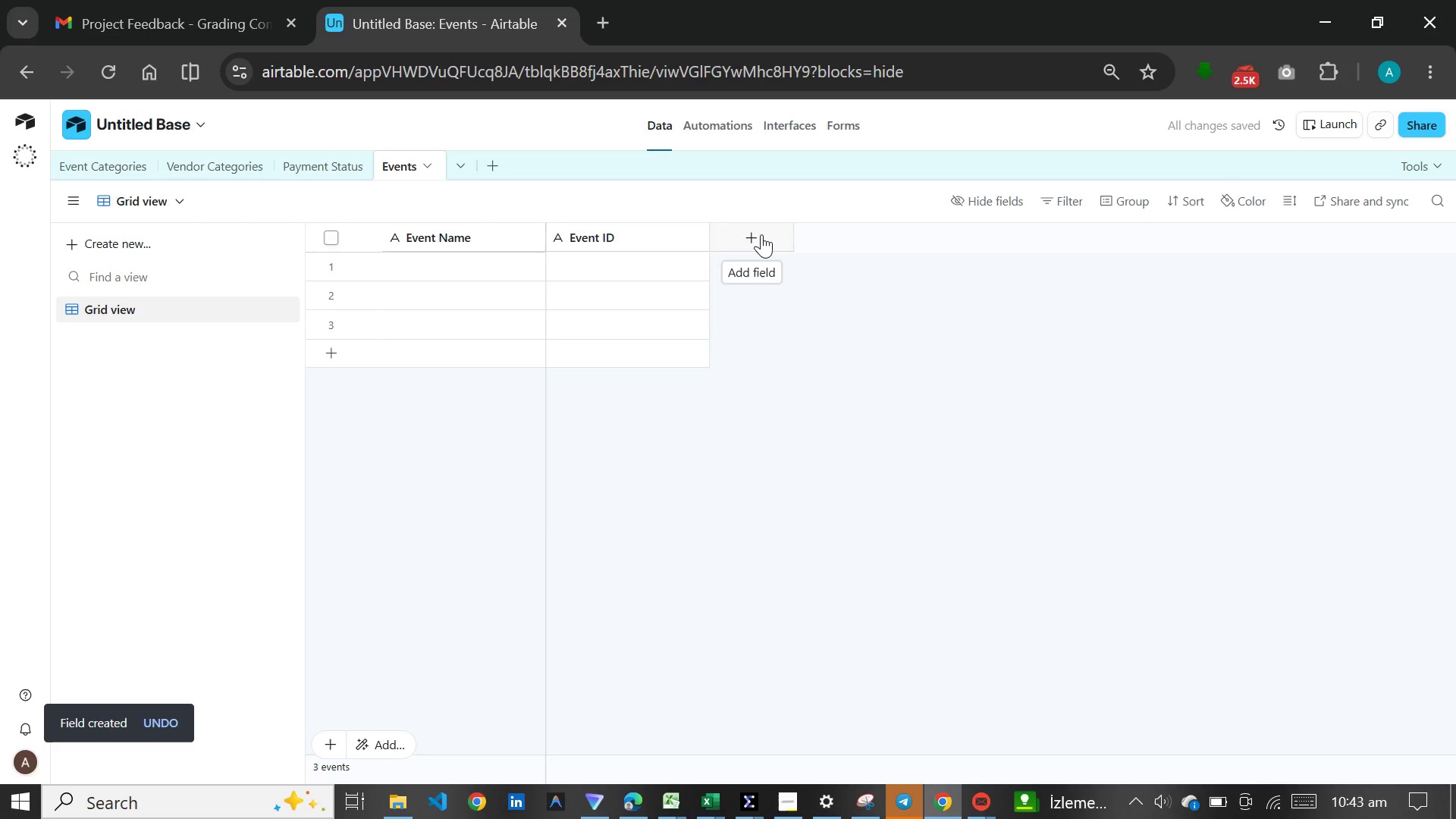 
left_click([761, 234])
 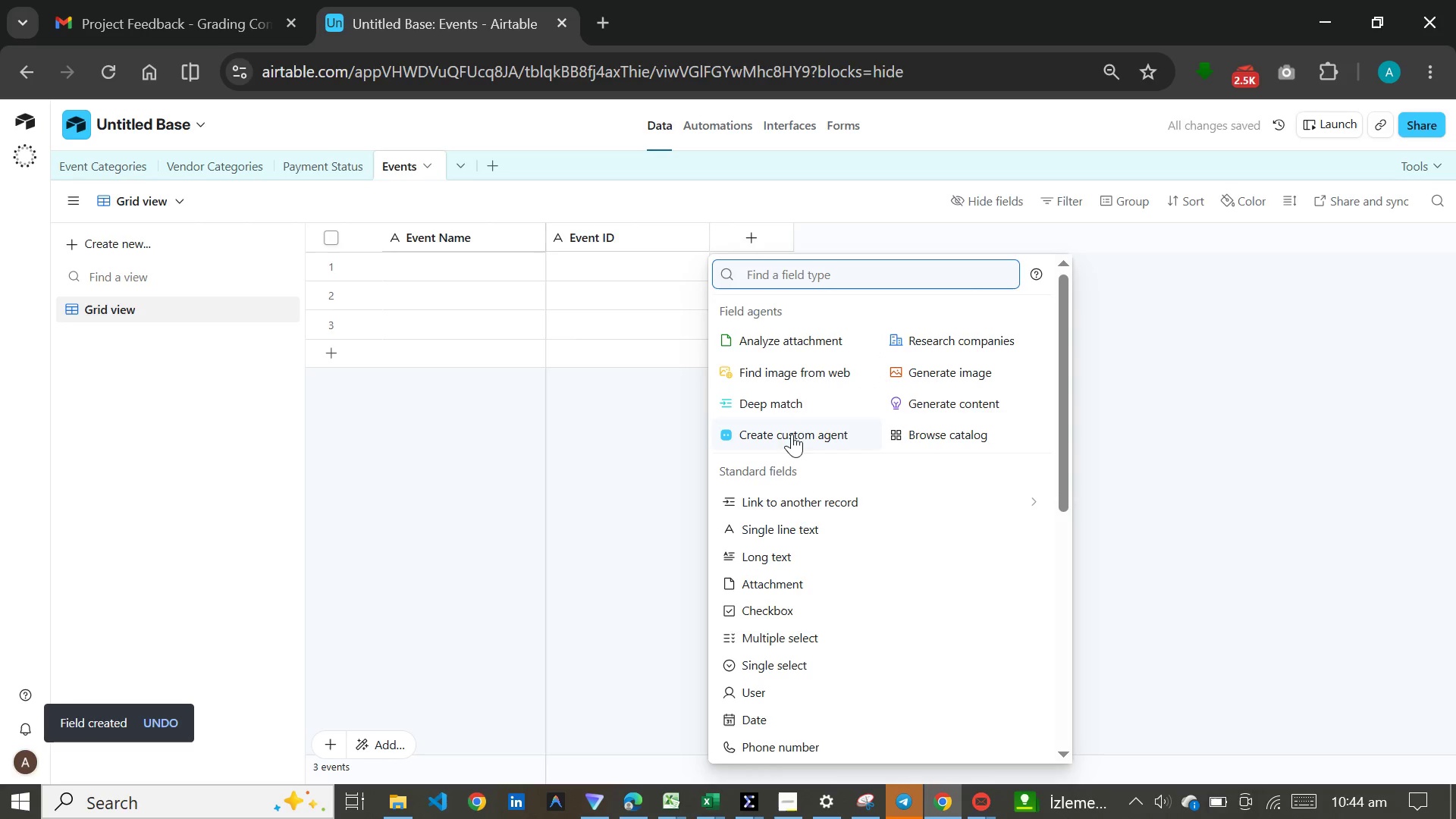 
left_click([796, 495])
 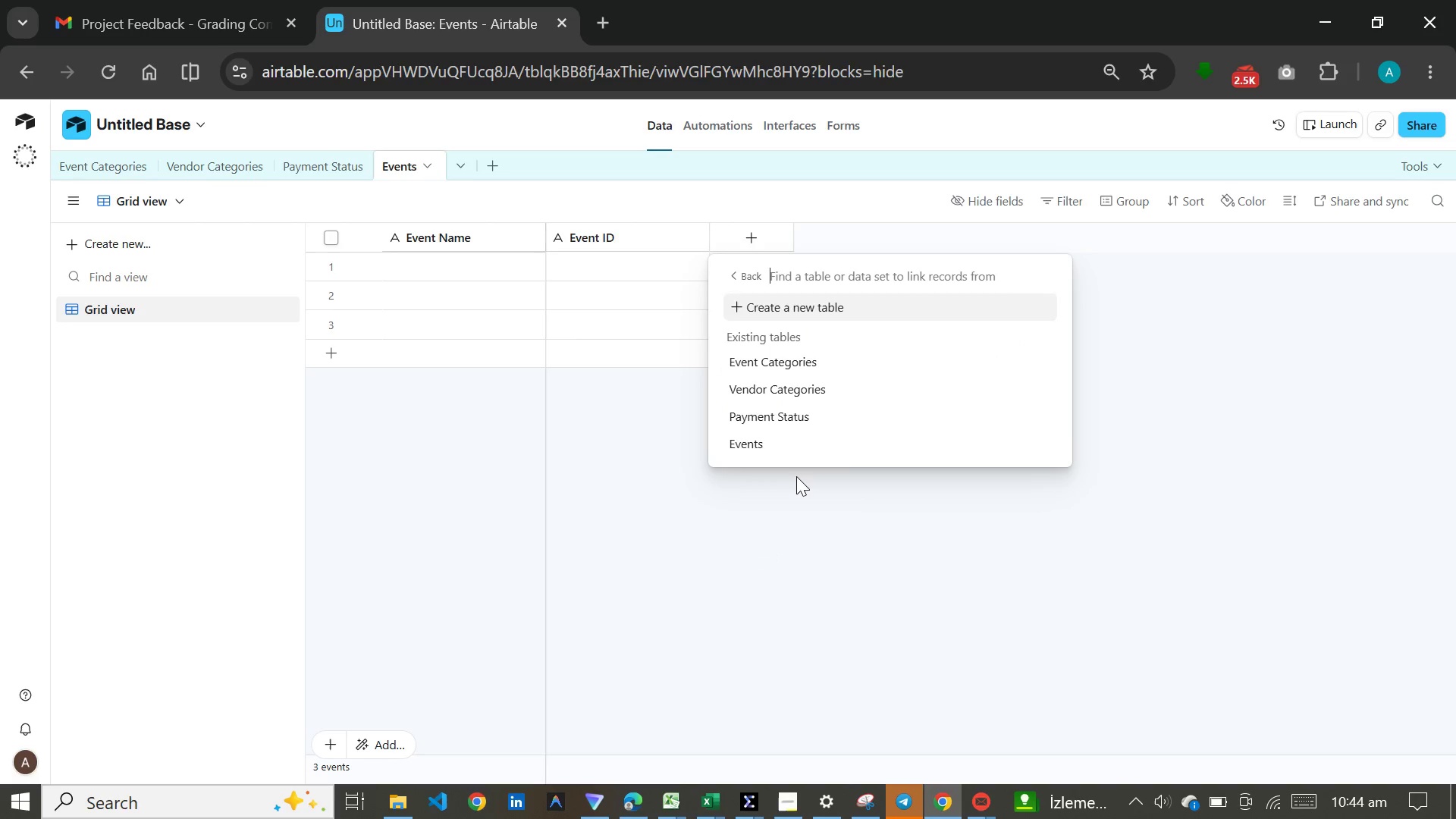 
left_click([804, 365])
 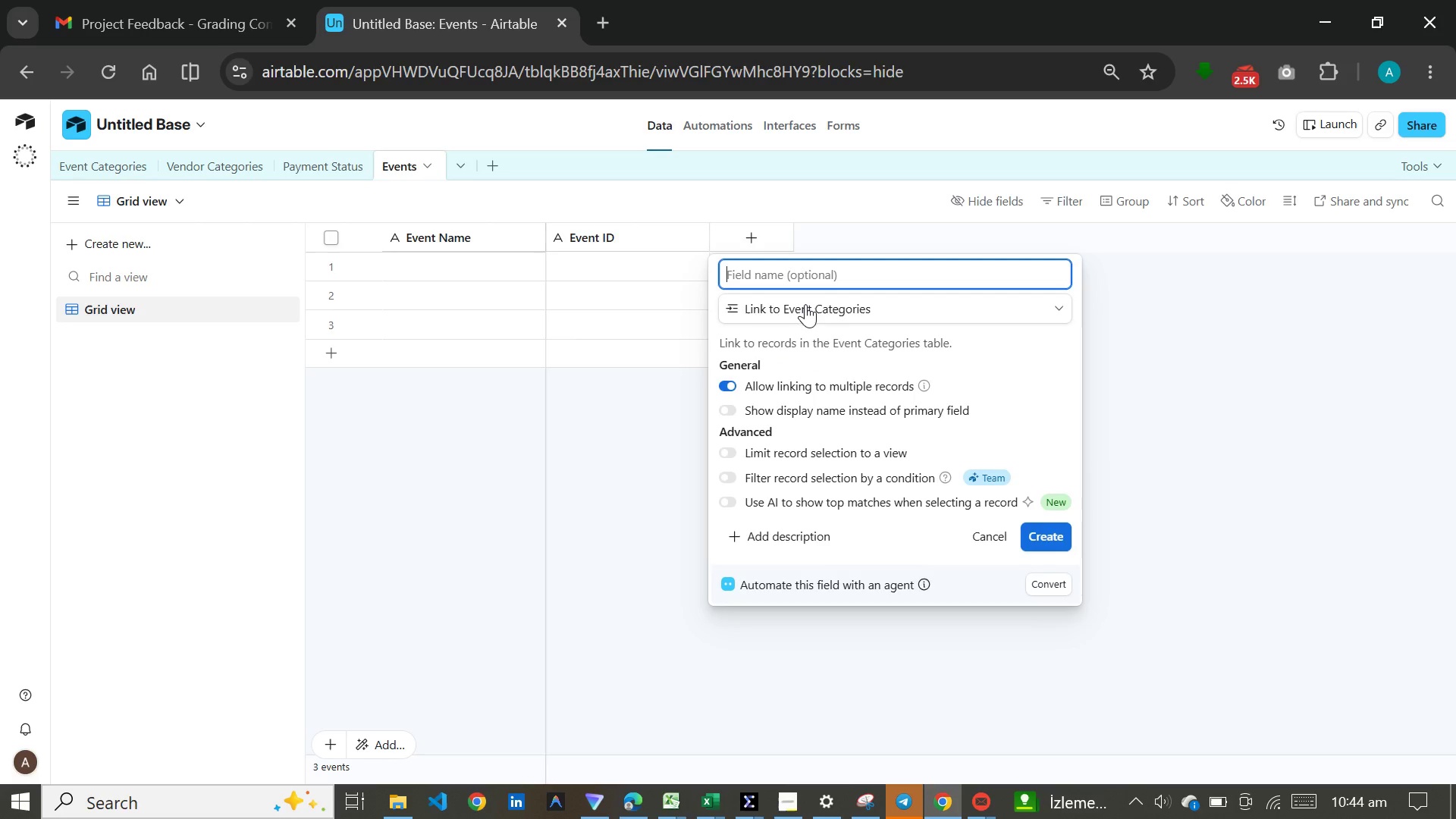 
type(Event Category)
 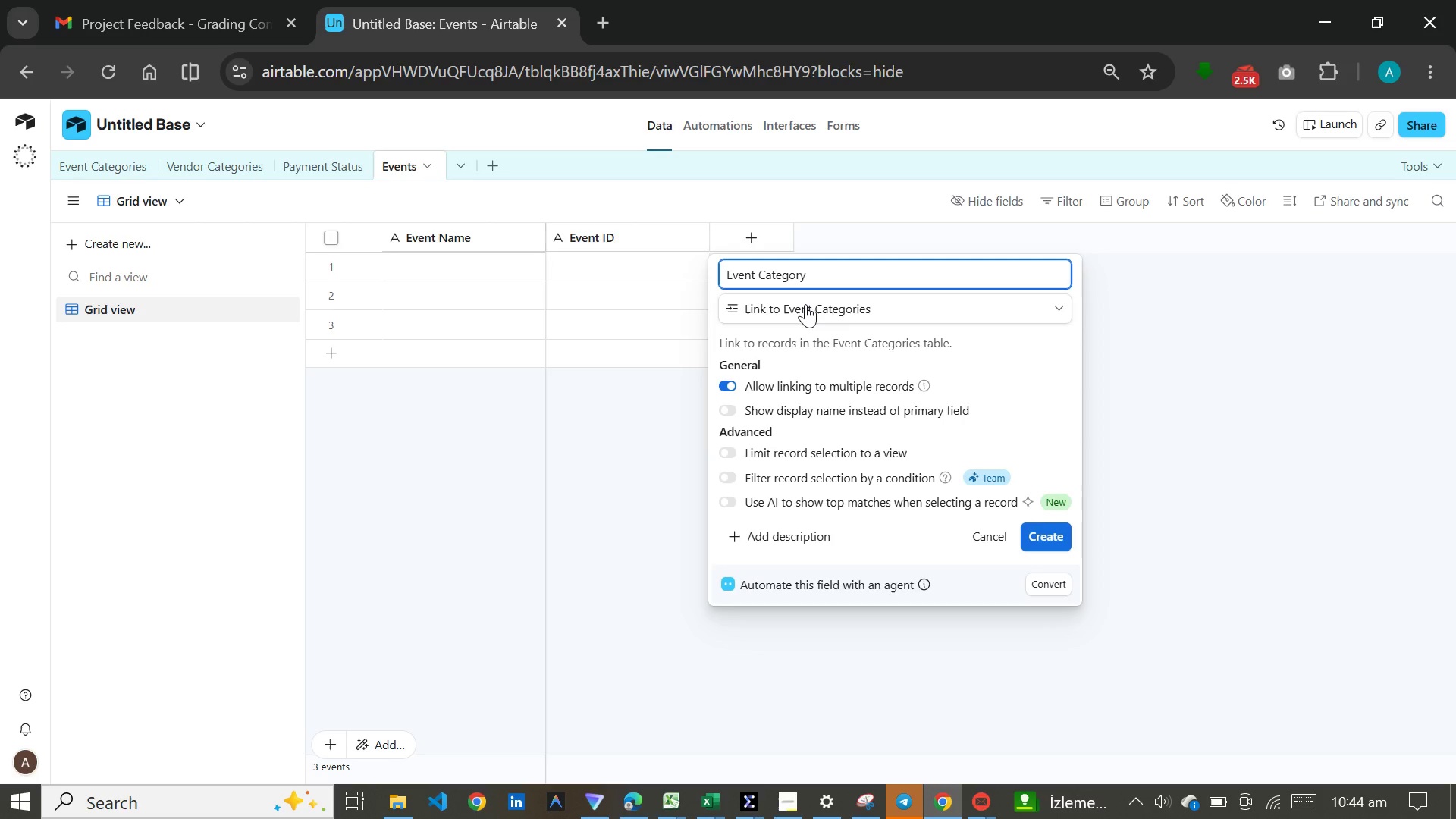 
key(Enter)
 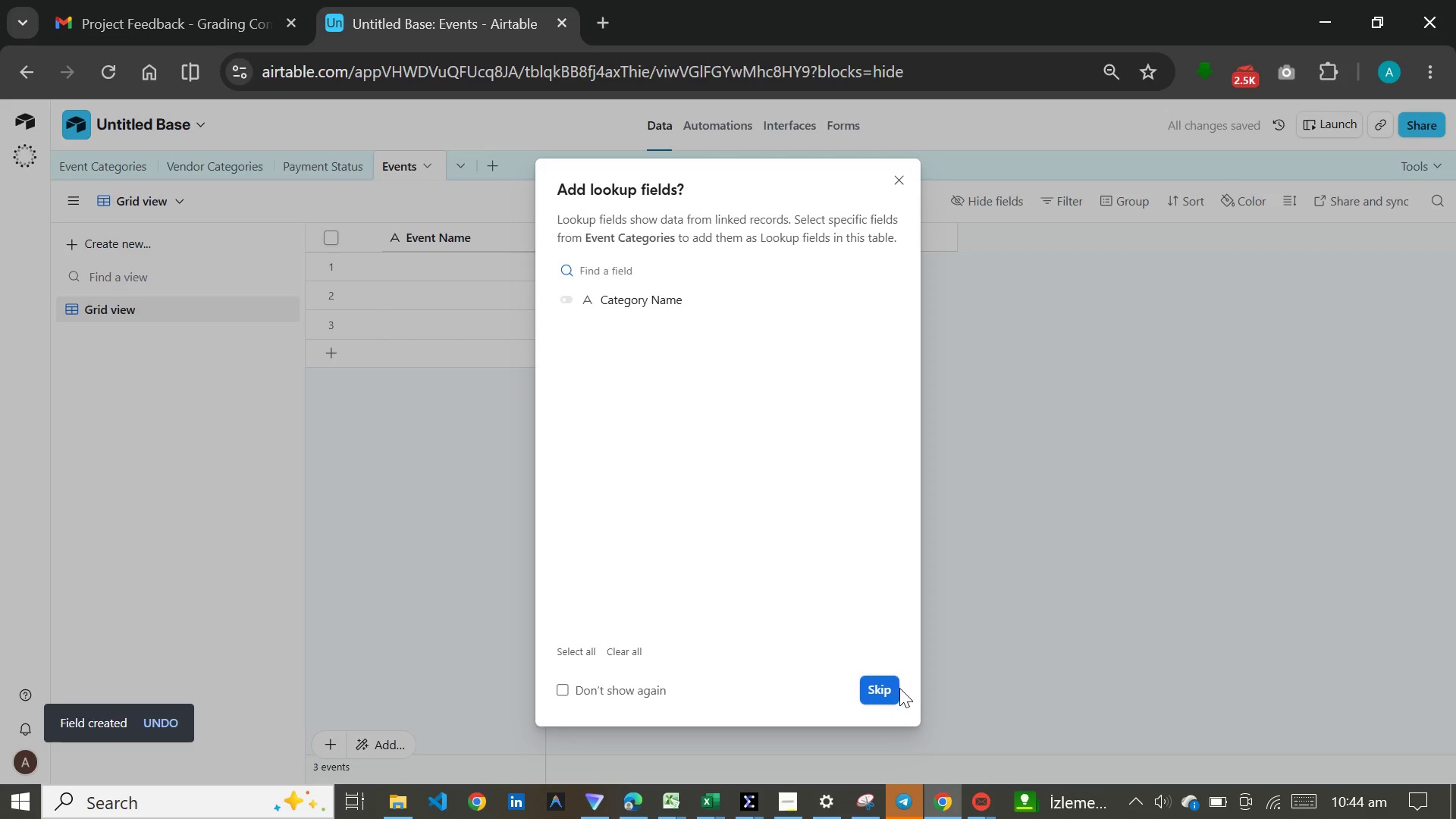 
left_click([887, 687])
 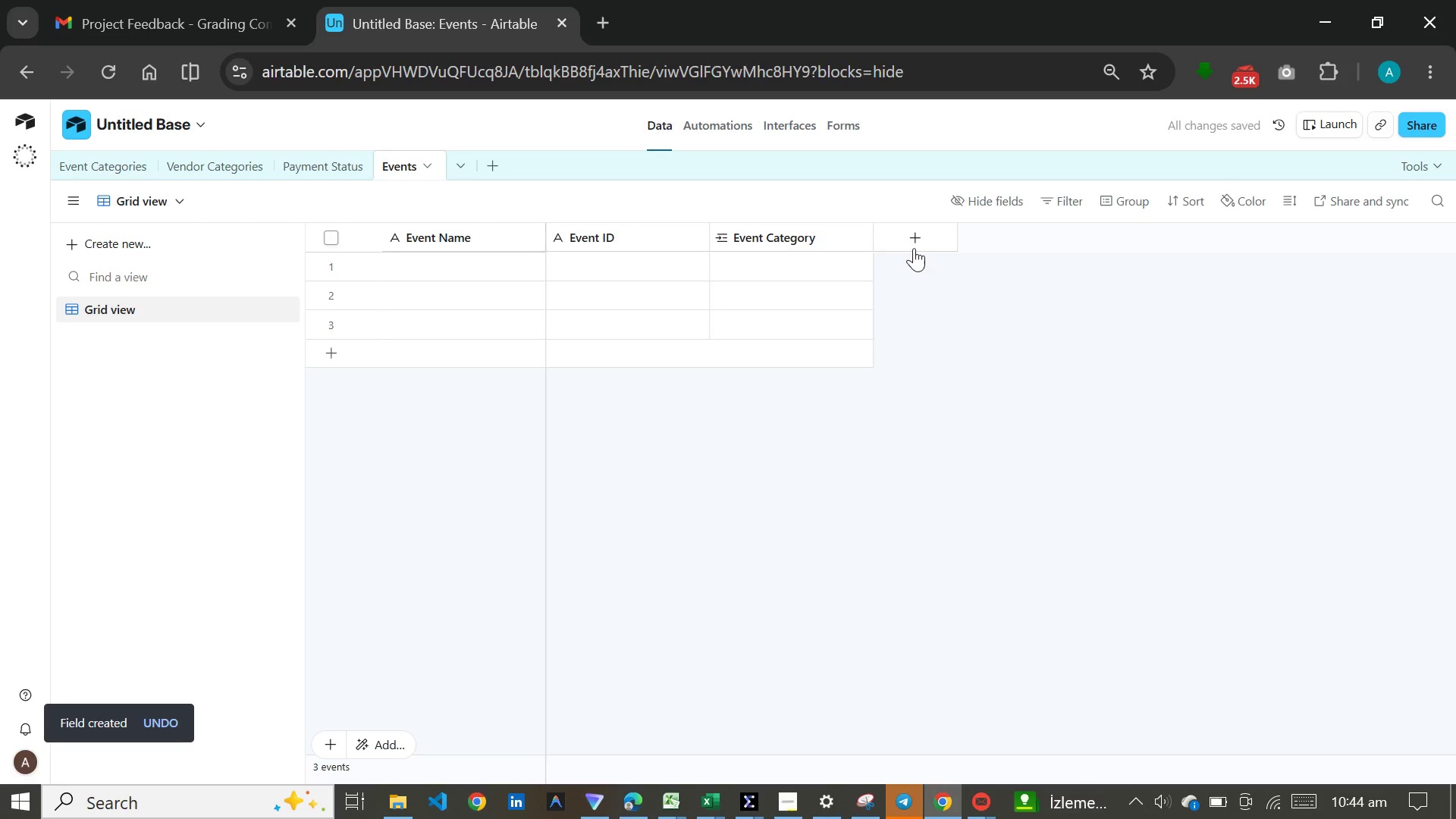 
left_click([914, 241])
 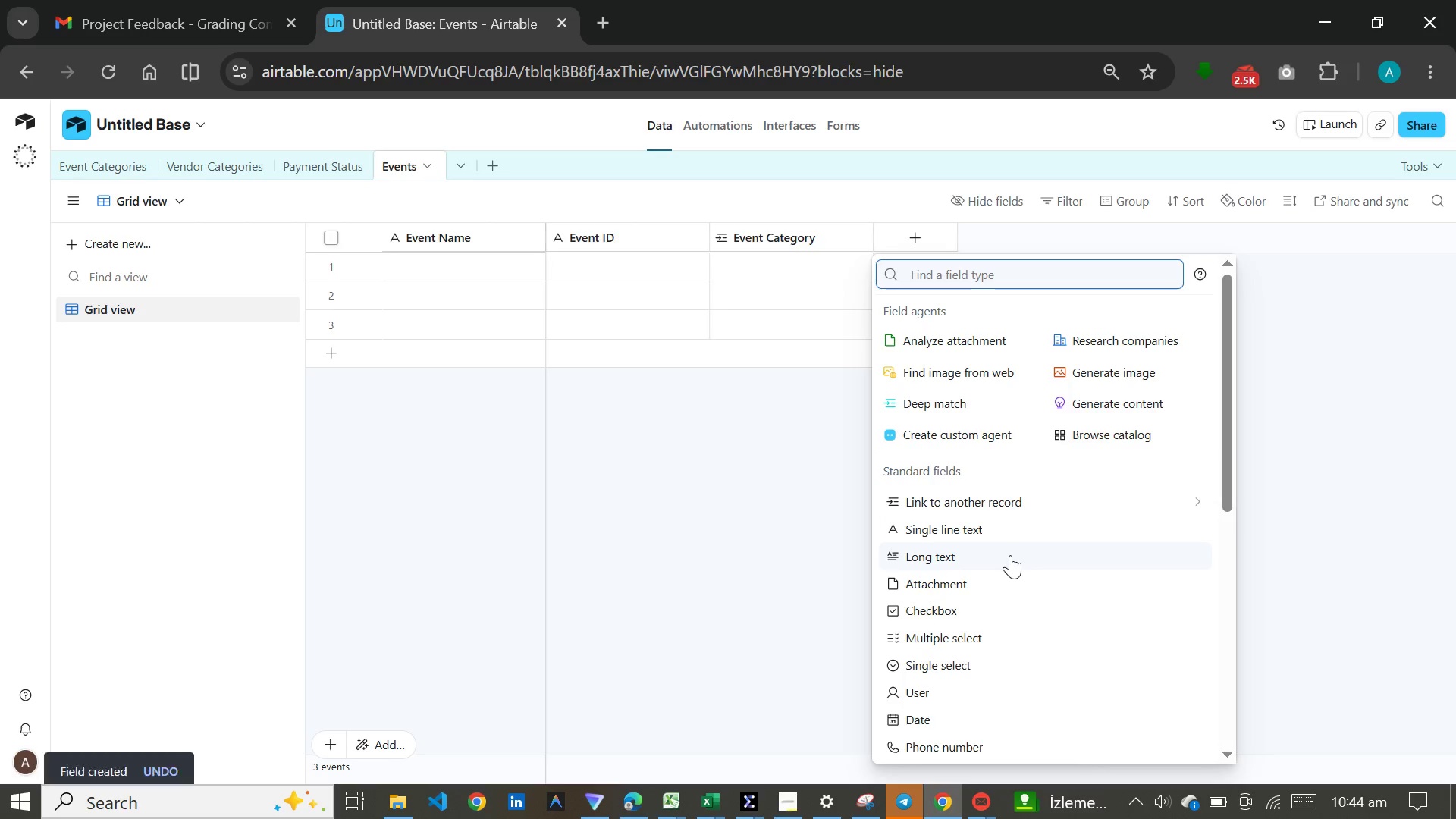 
wait(5.73)
 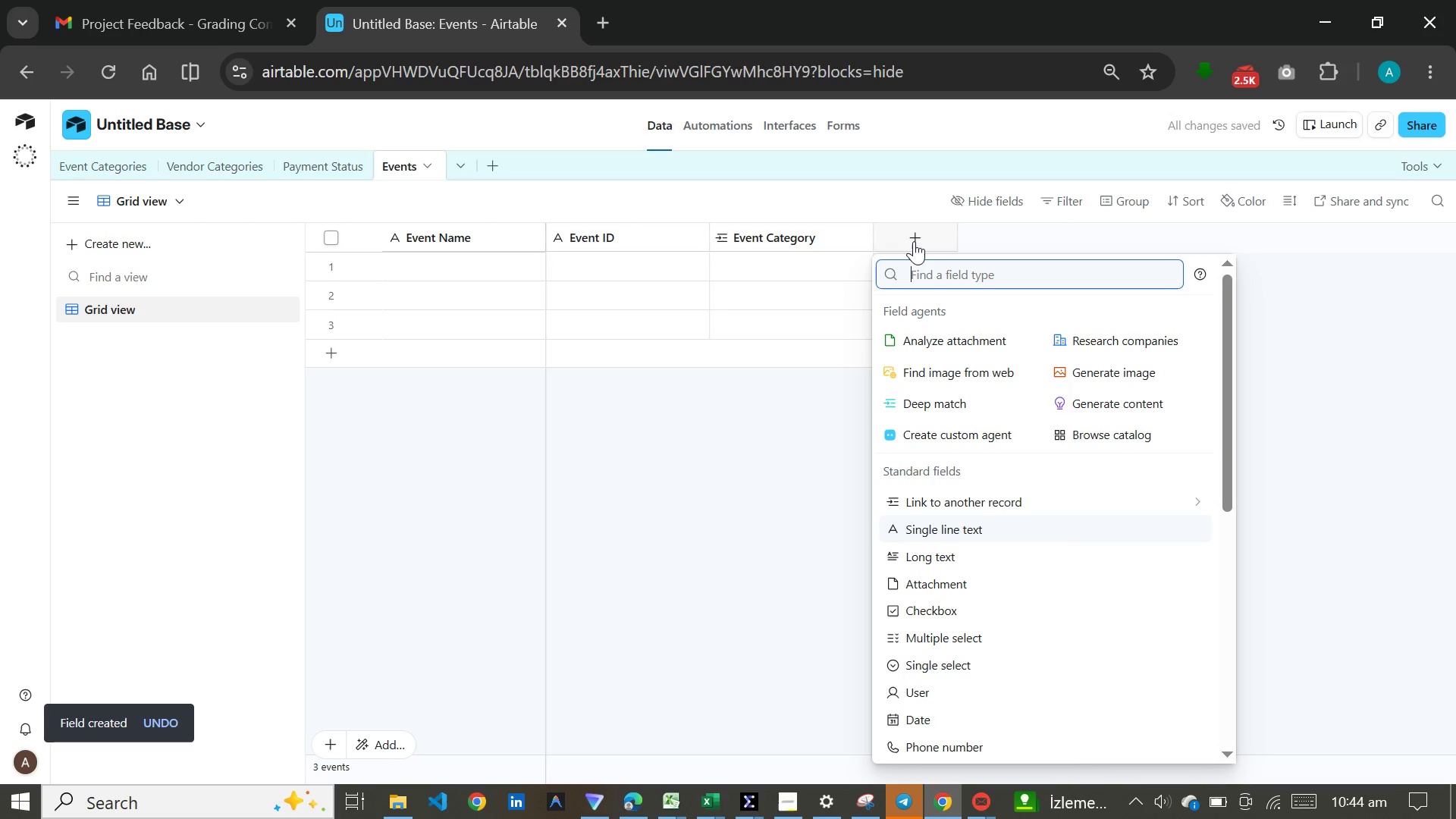 
type(cu)
 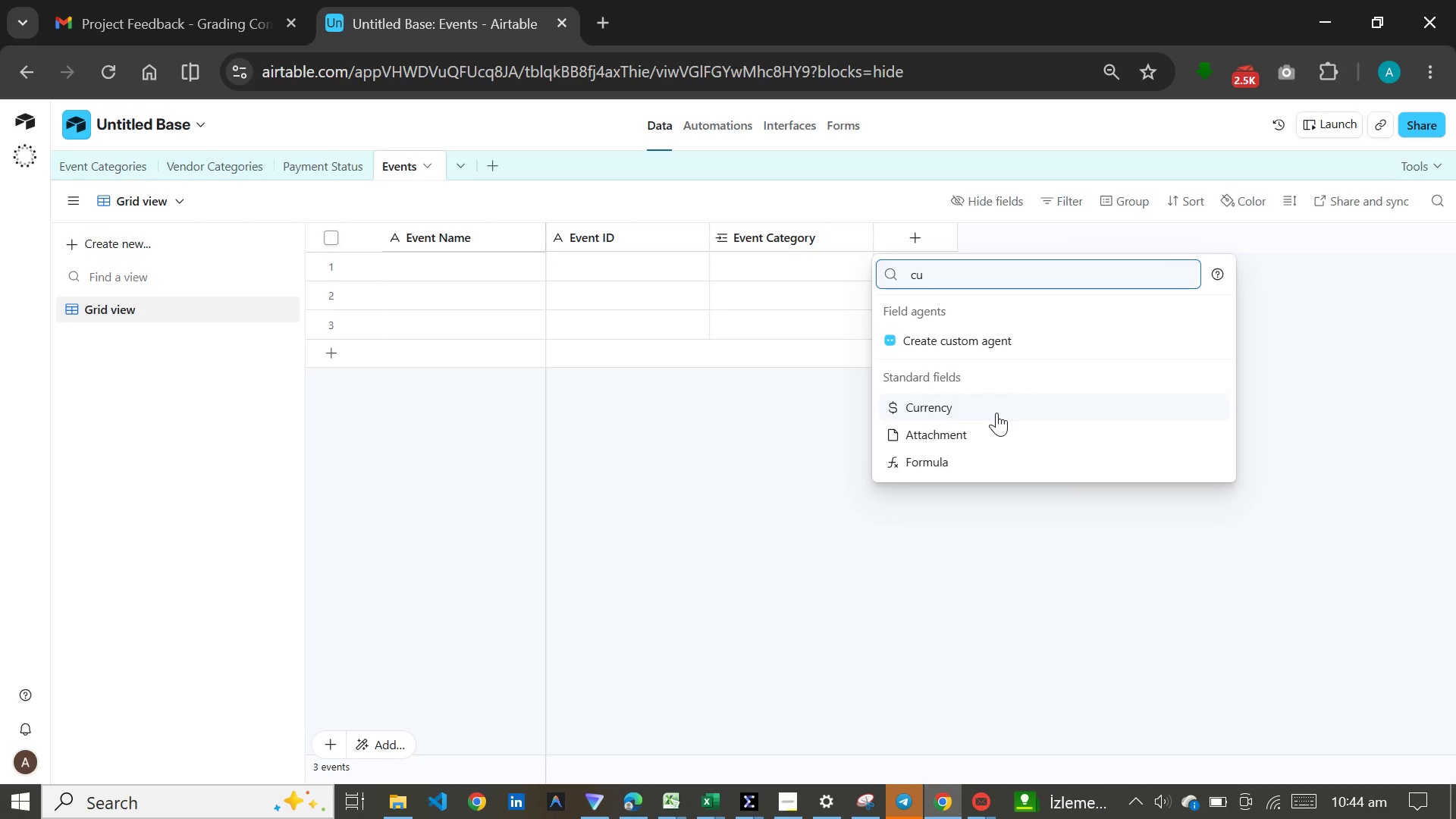 
left_click([996, 413])
 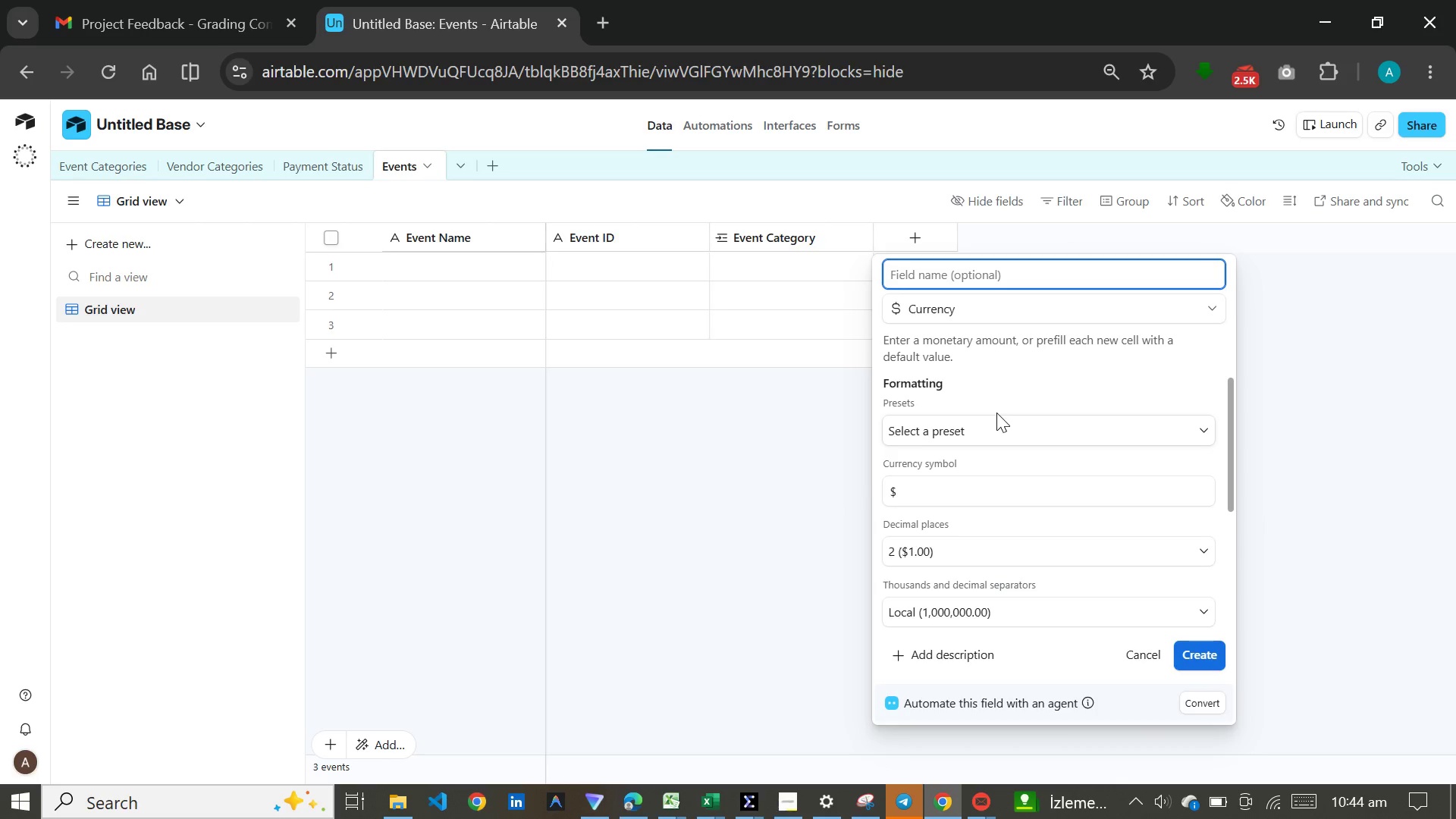 
type(Project Fee)
 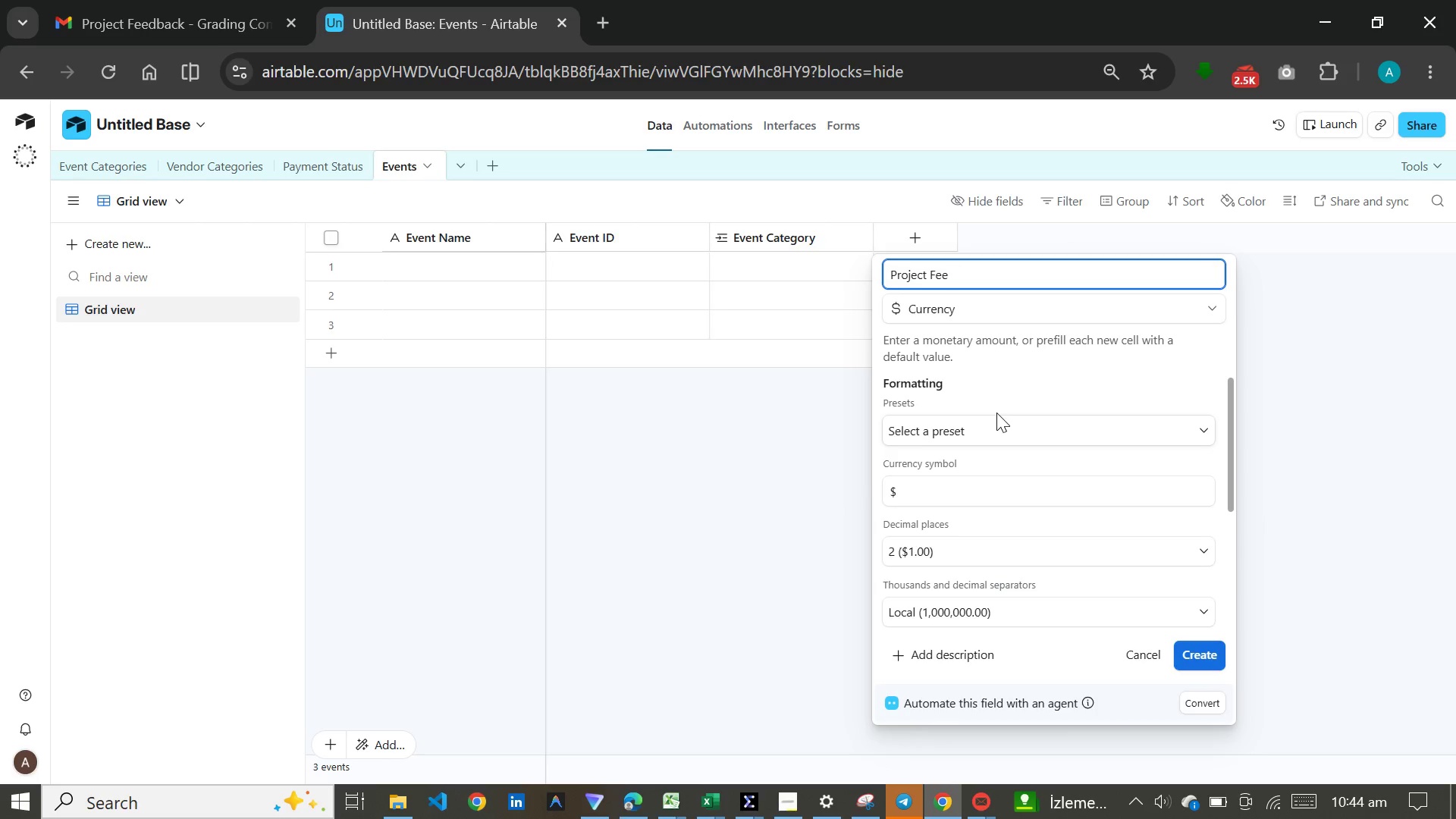 
key(Enter)
 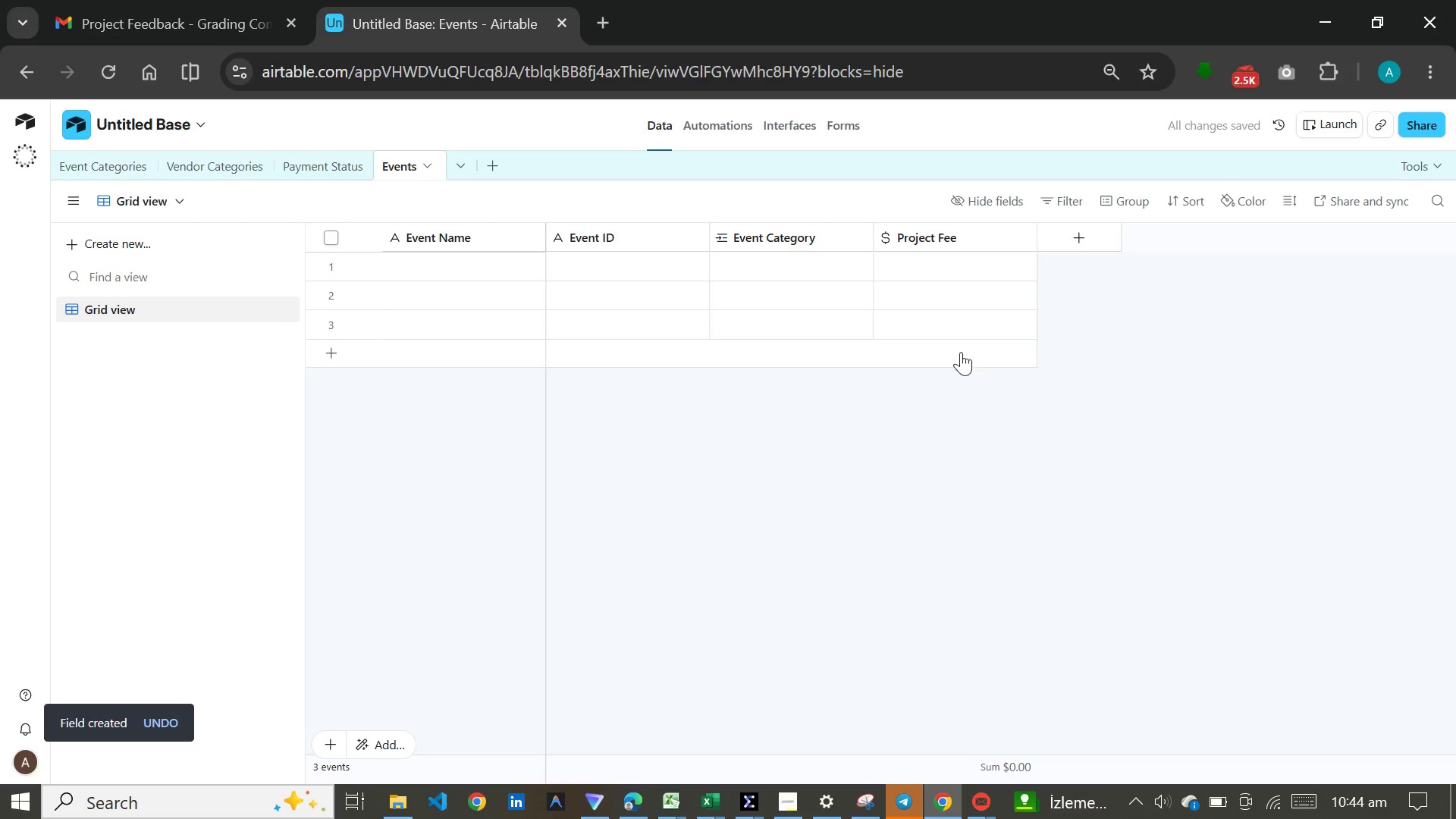 
mouse_move([566, 339])
 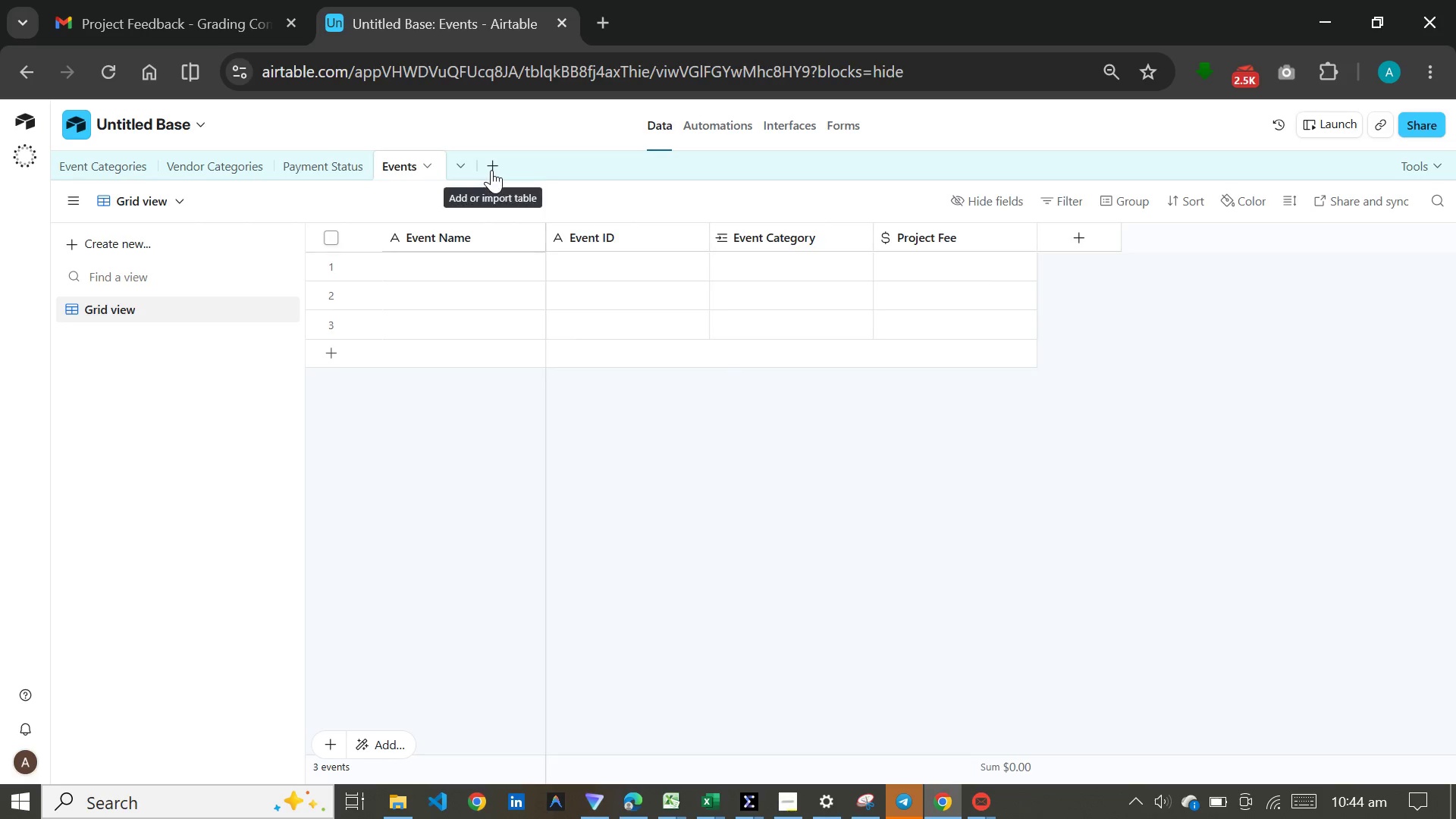 
left_click([491, 170])
 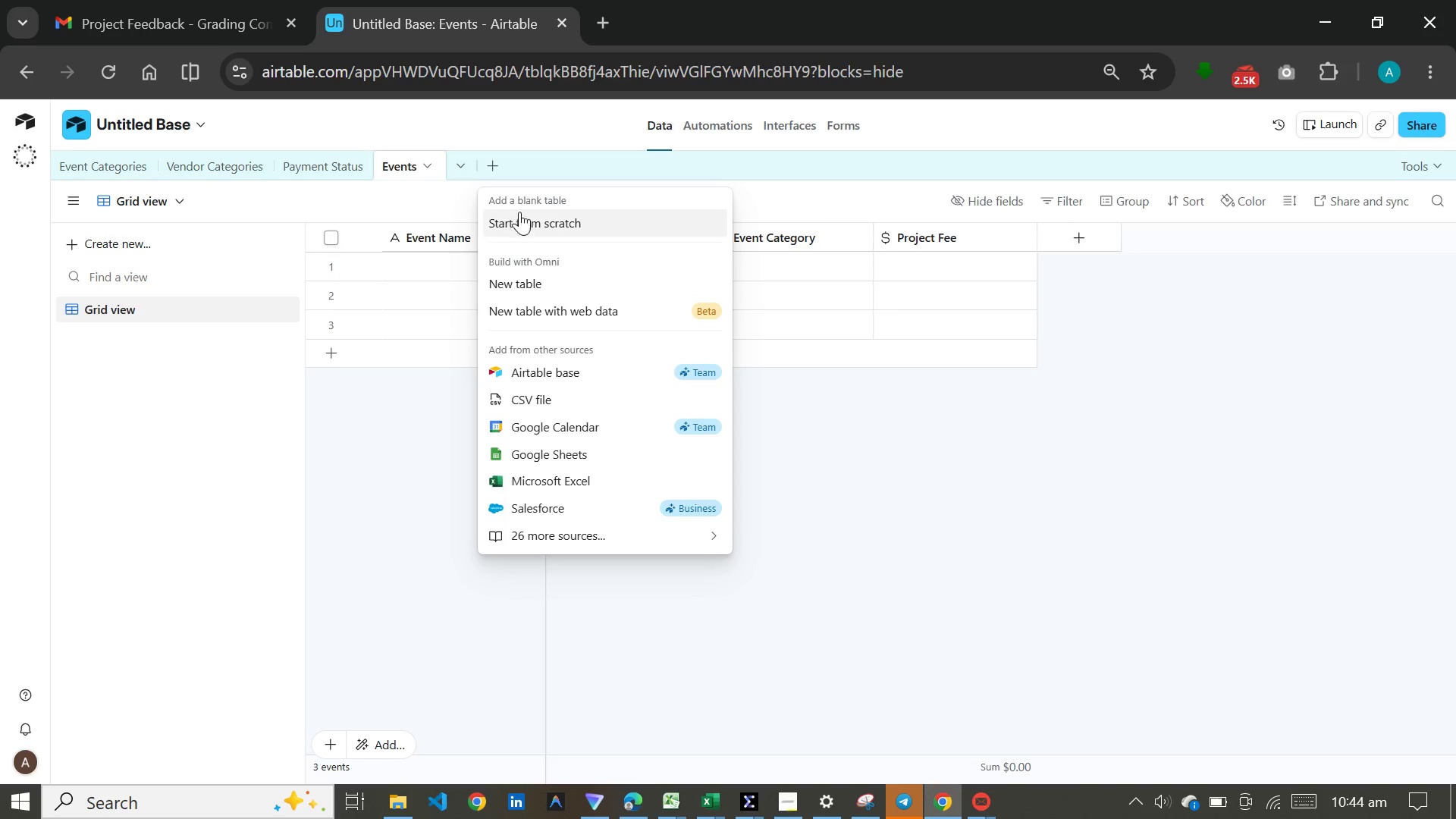 
left_click([519, 221])
 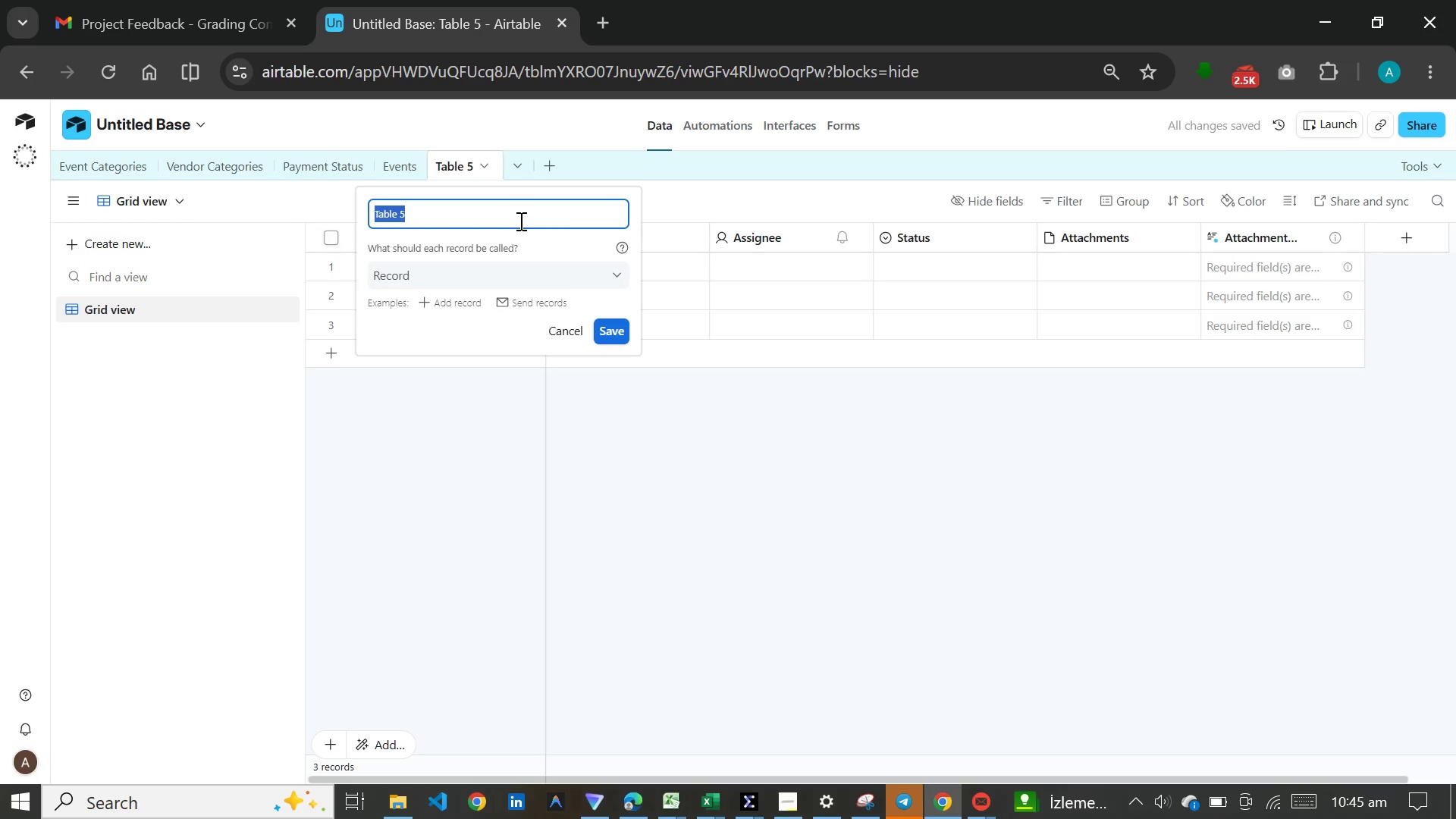 
wait(6.28)
 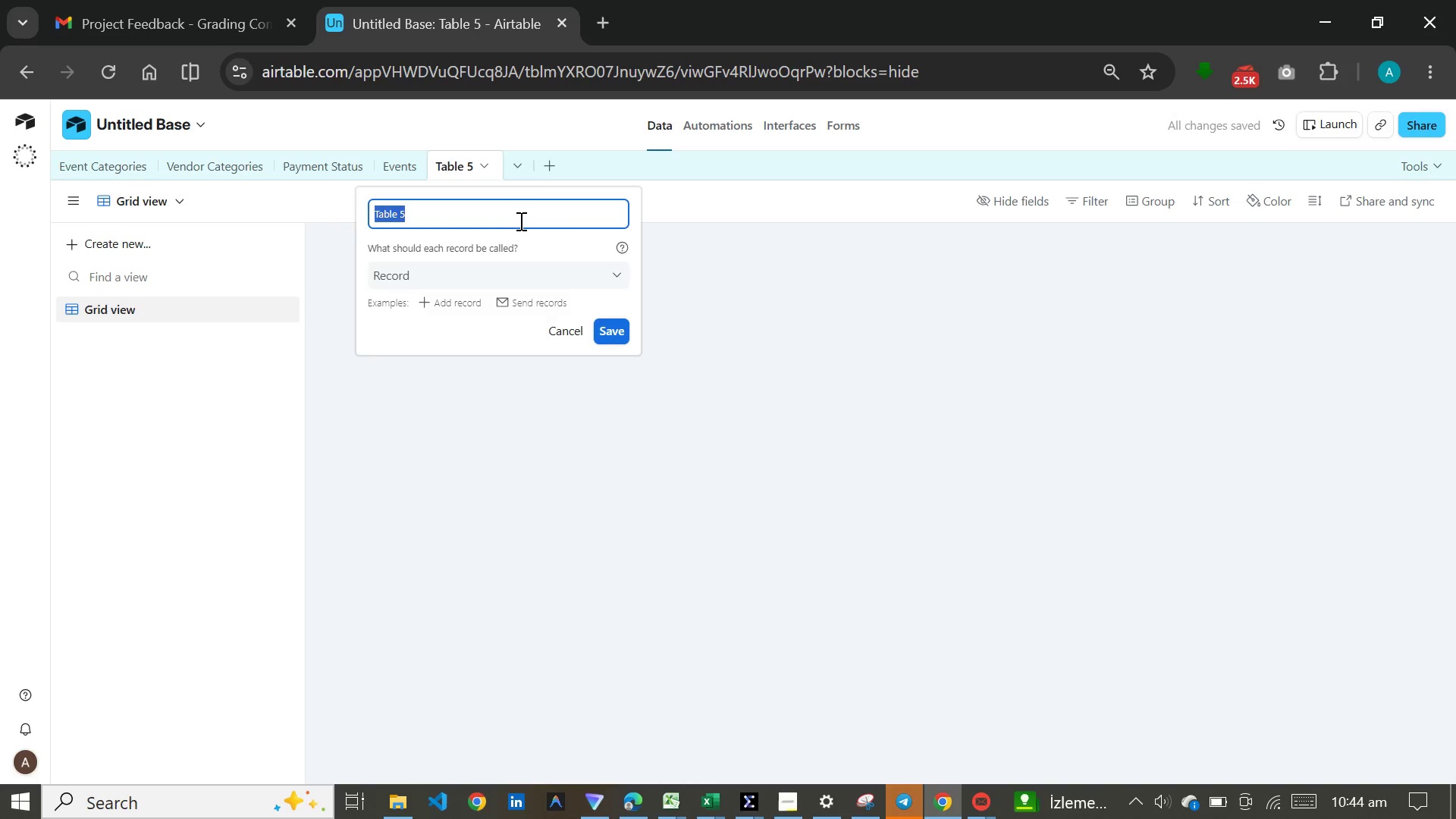 
type(Vendors)
 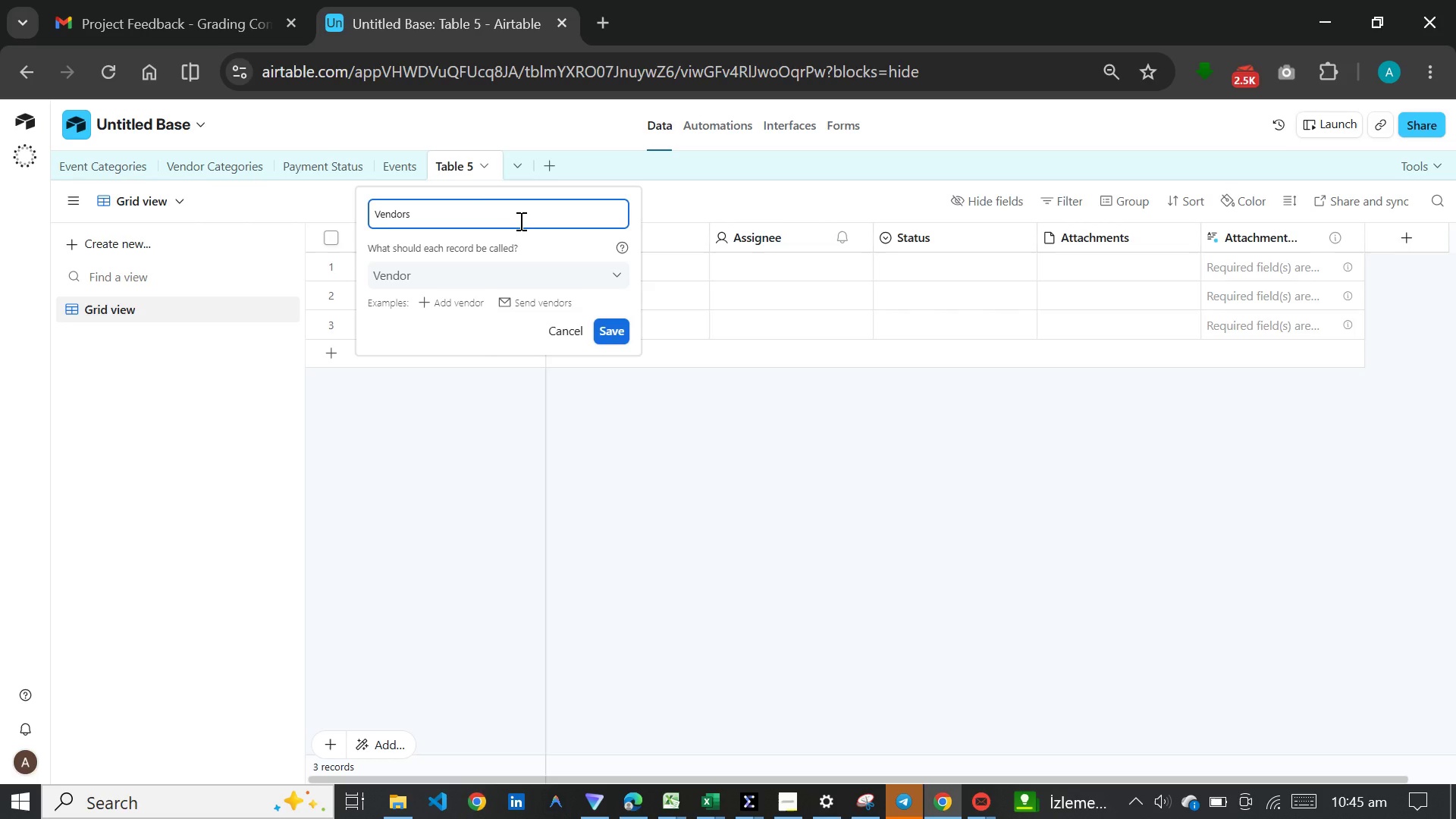 
key(Enter)
 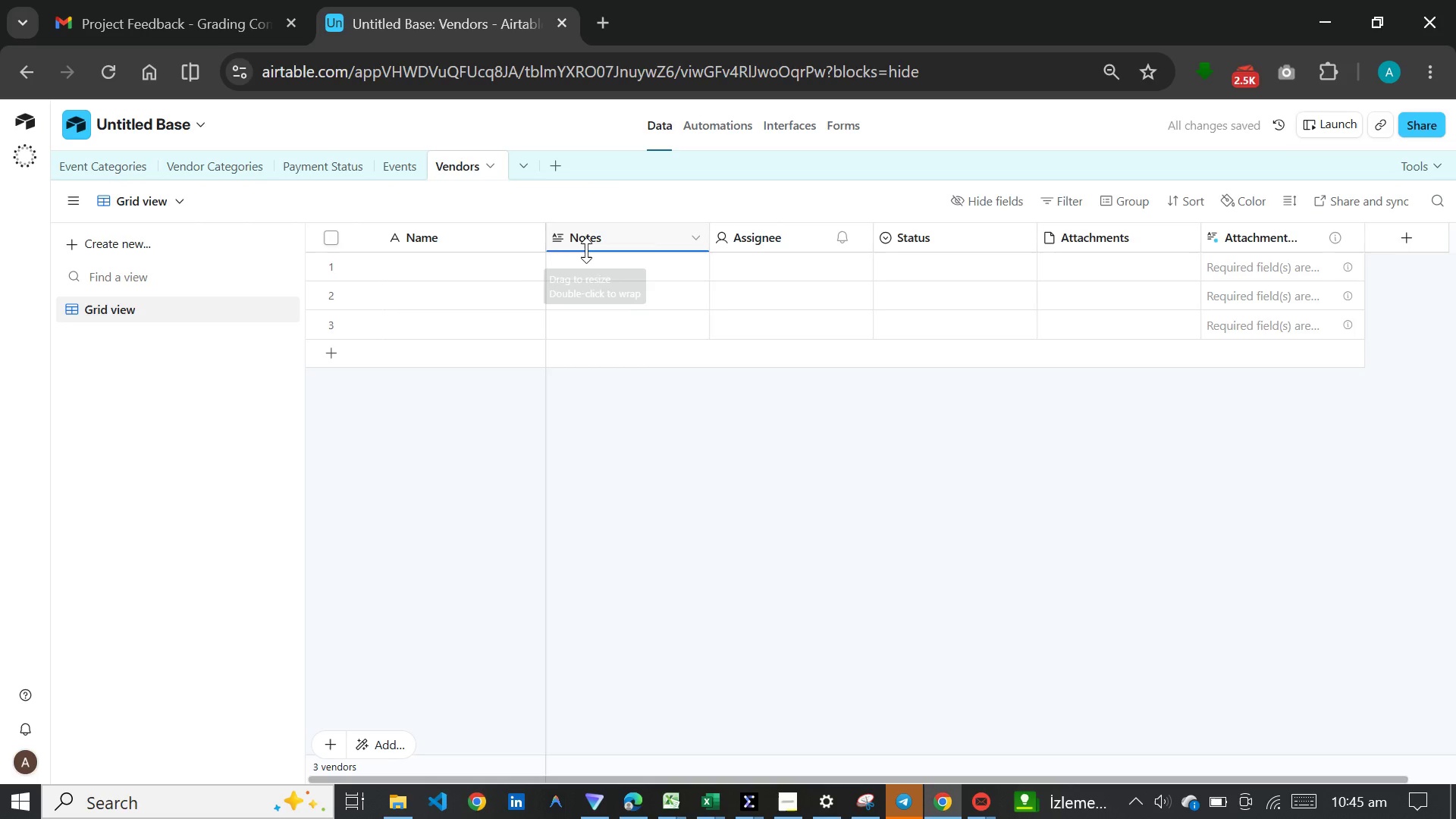 
wait(8.23)
 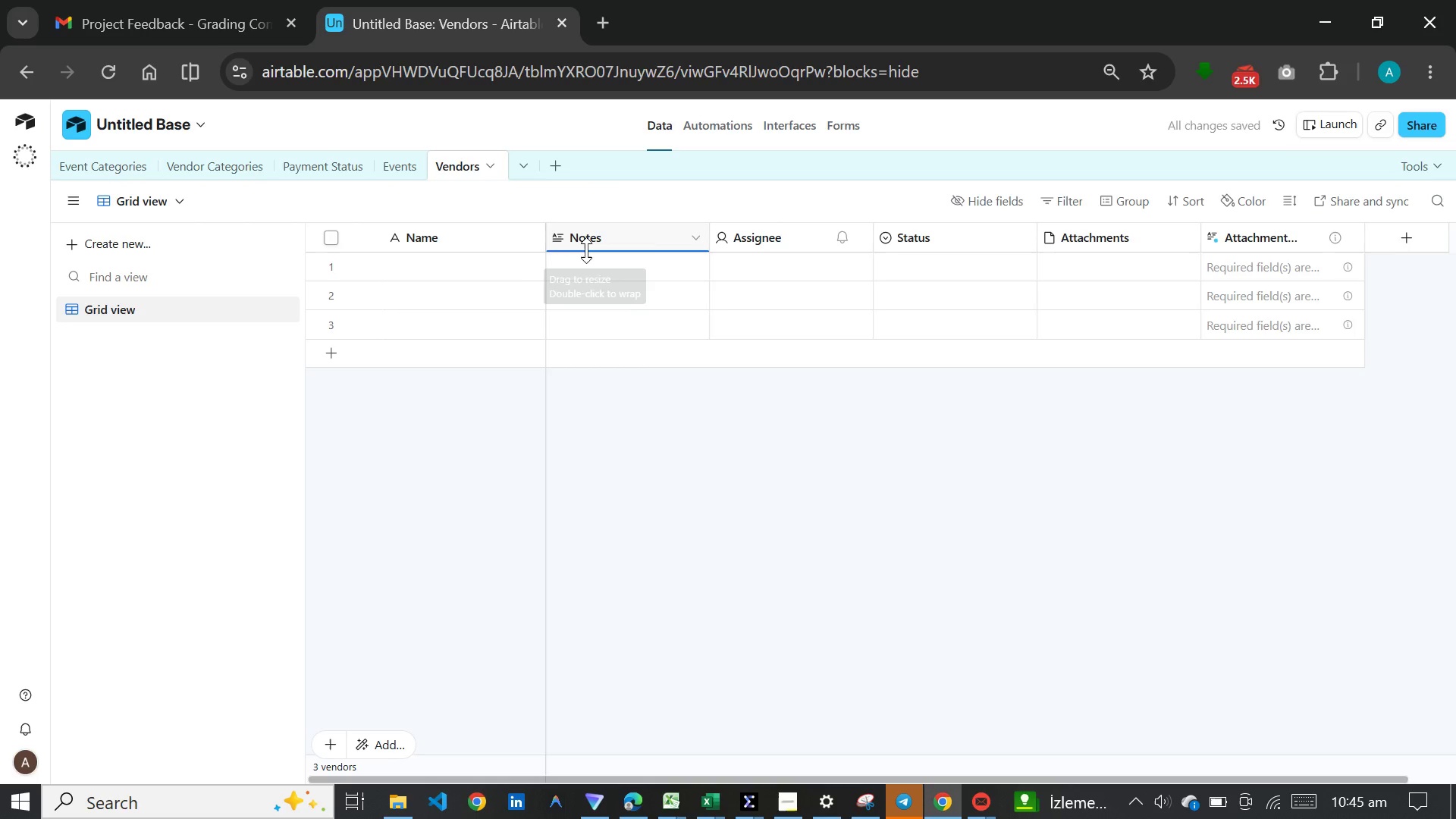 
left_click([602, 231])
 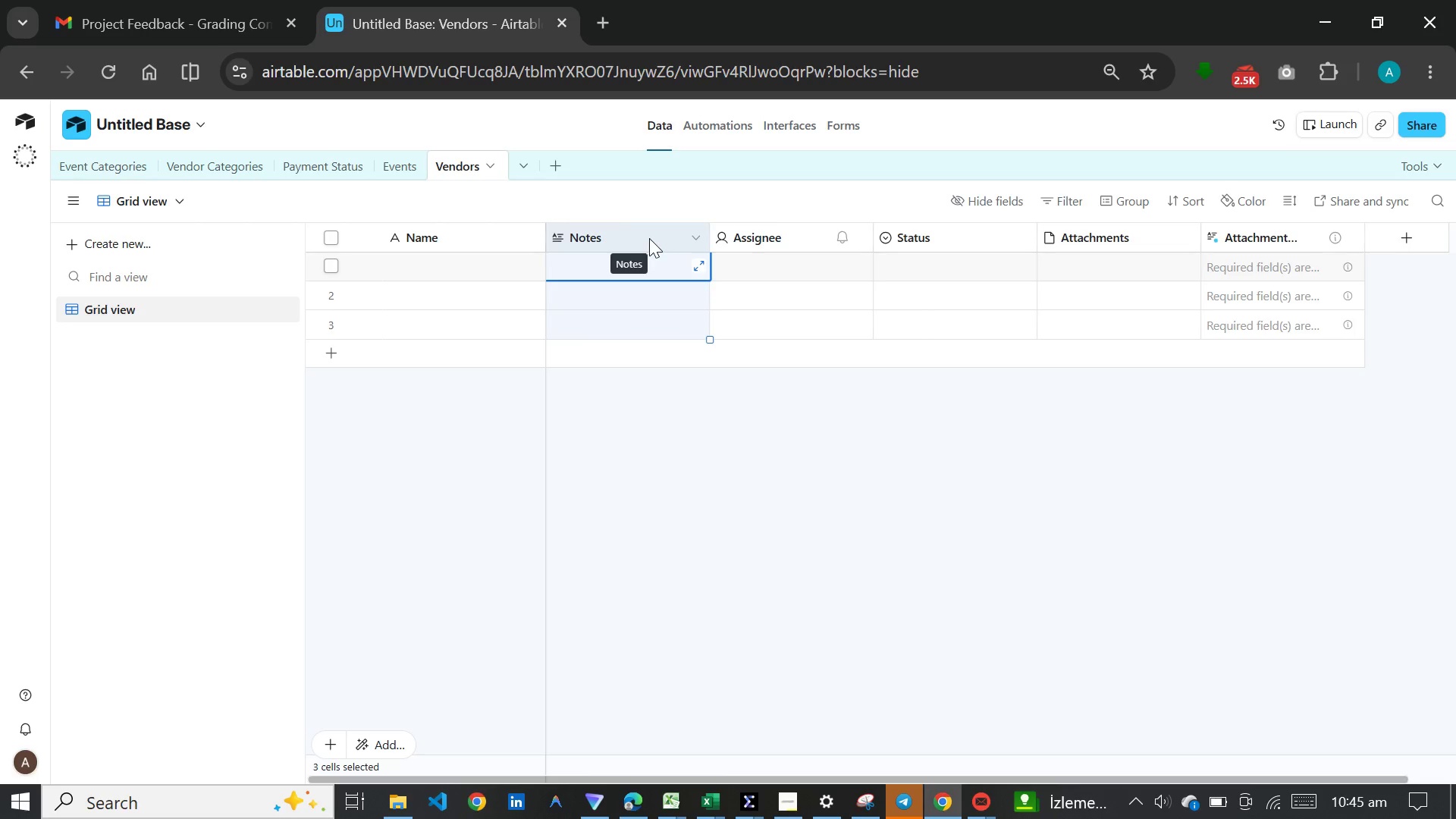 
hold_key(key=ControlLeft, duration=1.52)
left_click([762, 239])
 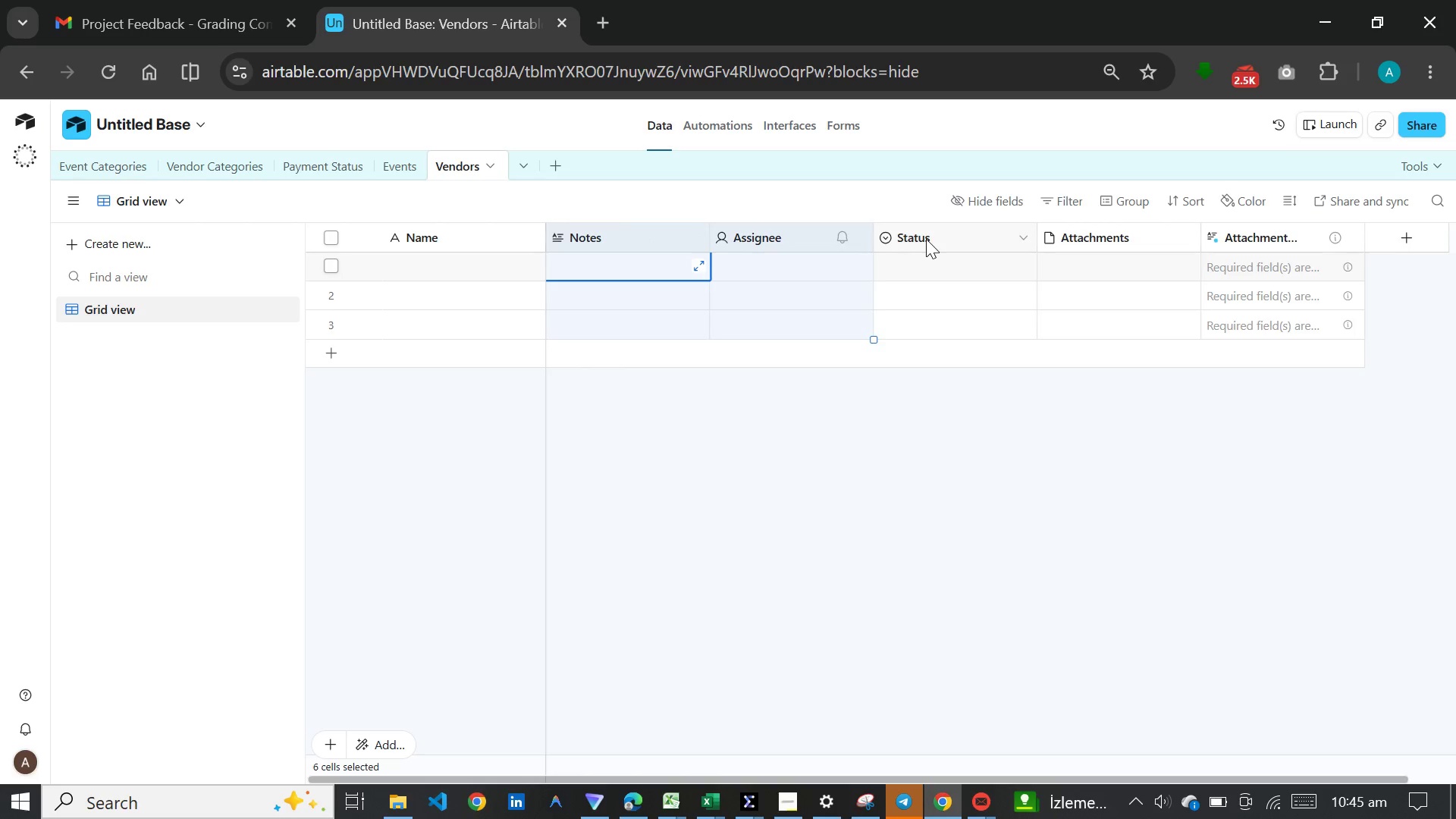 
left_click([926, 239])
 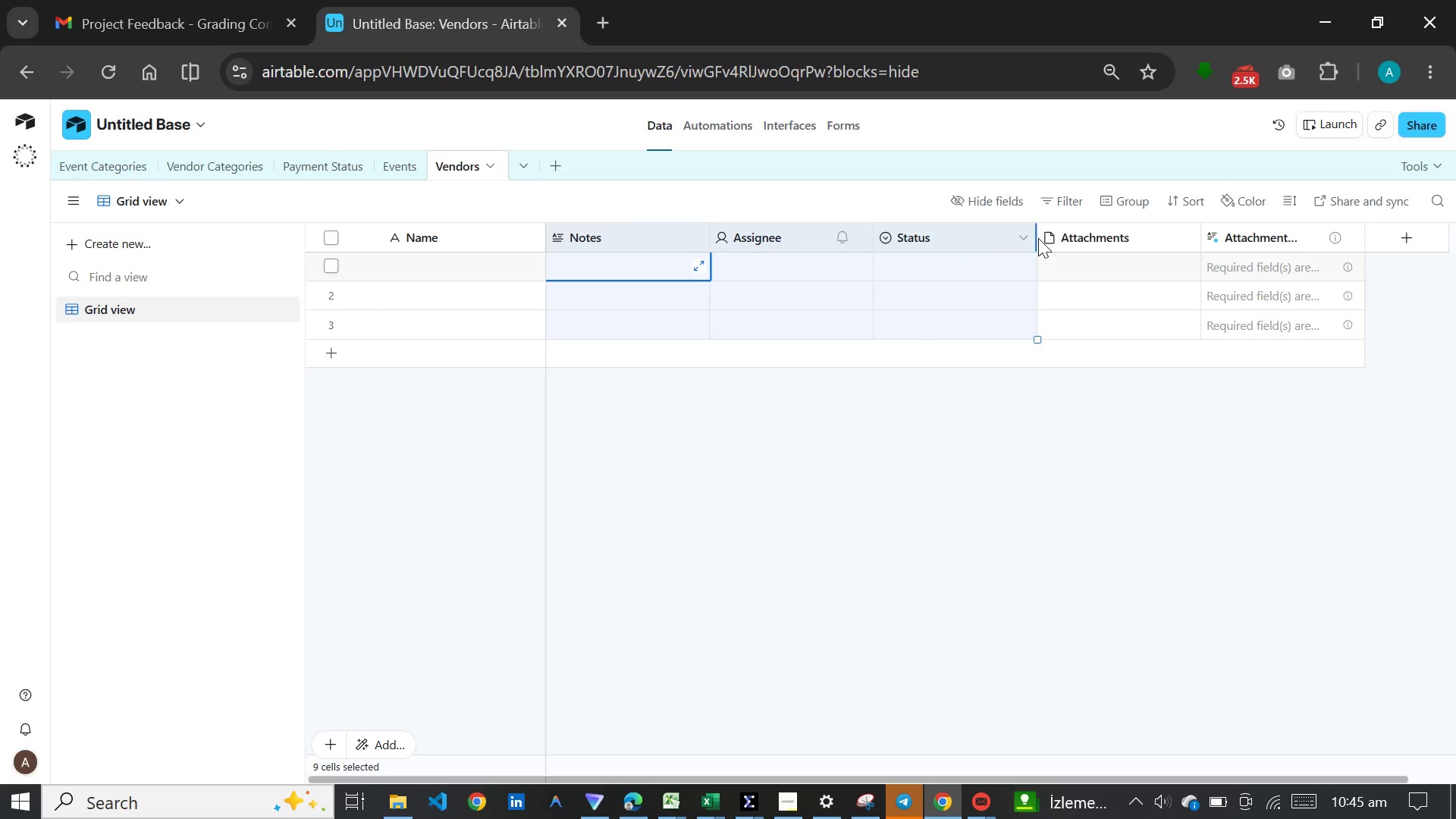 
hold_key(key=ControlLeft, duration=1.5)
left_click([1088, 238])
 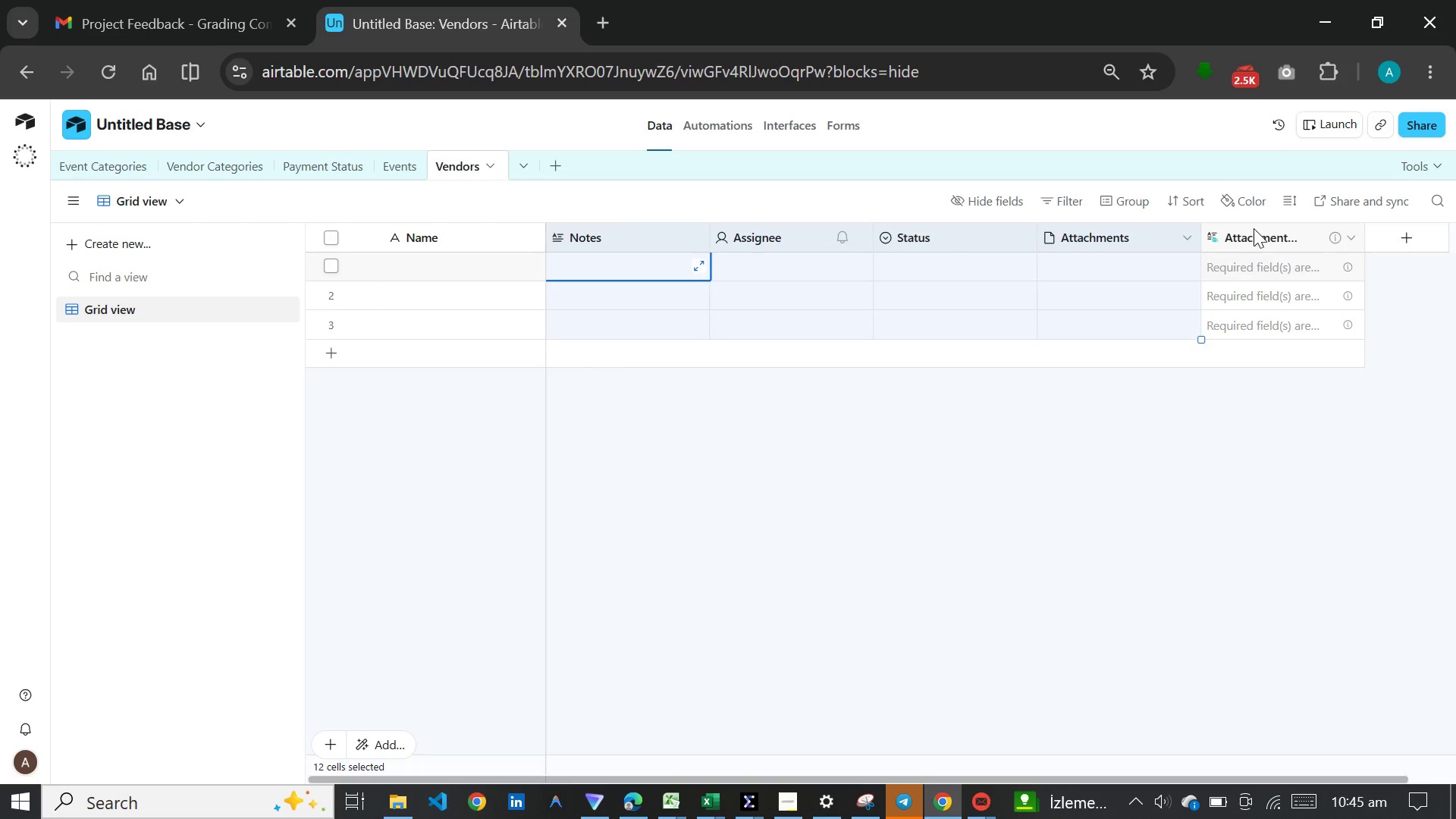 
left_click([1254, 228])
 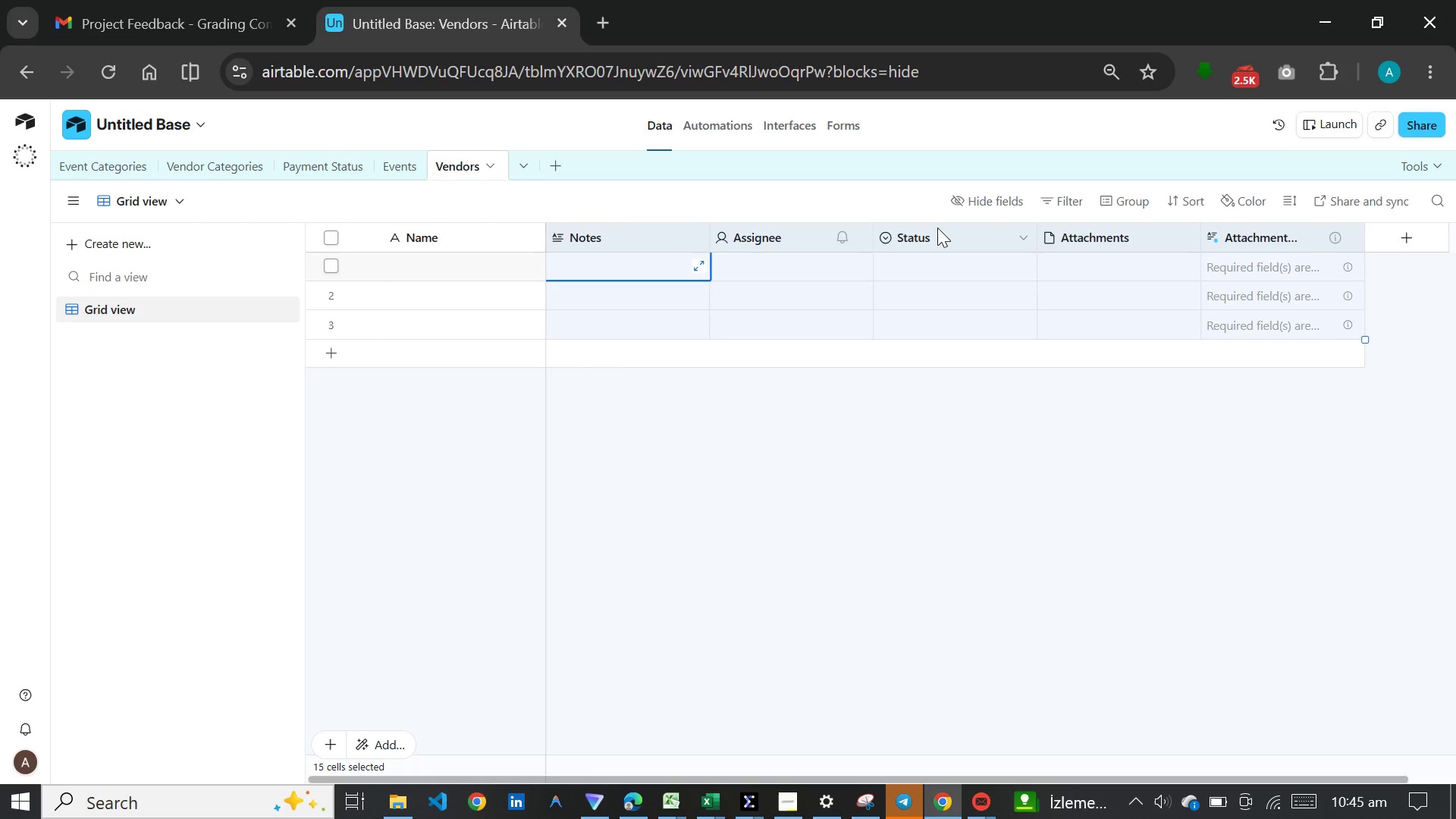 
right_click([937, 228])
 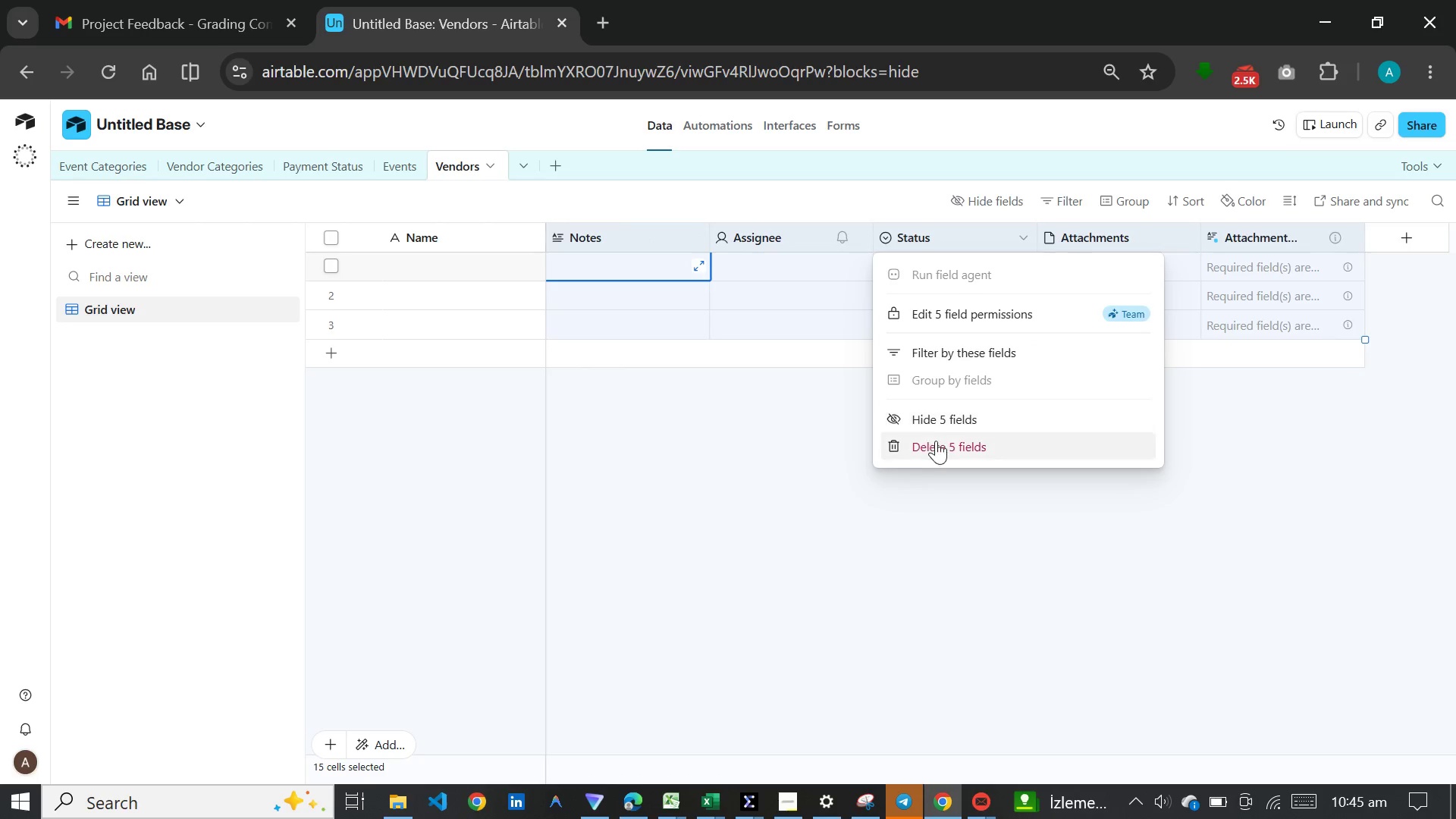 
left_click([936, 446])
 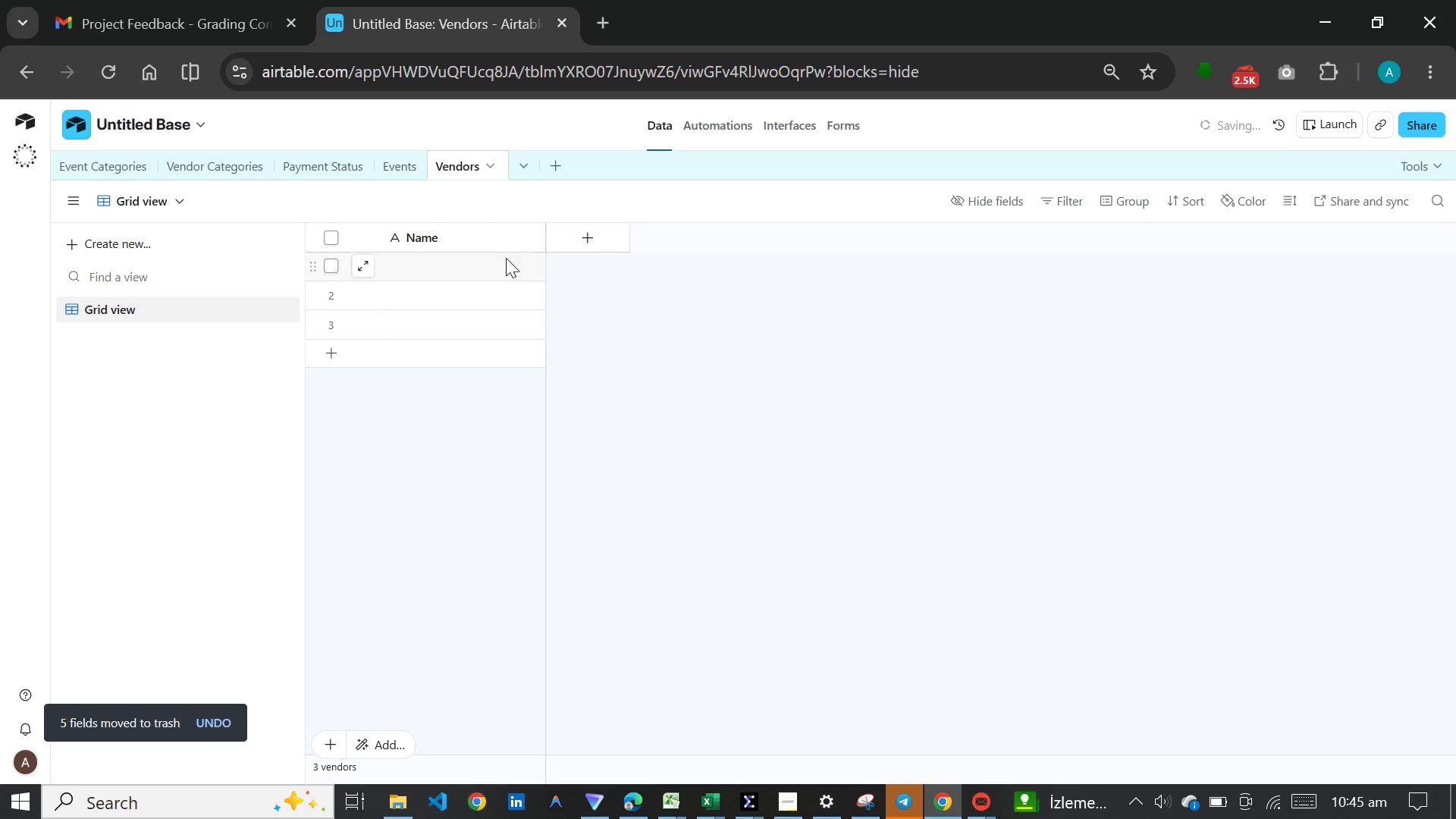 
double_click([461, 239])
 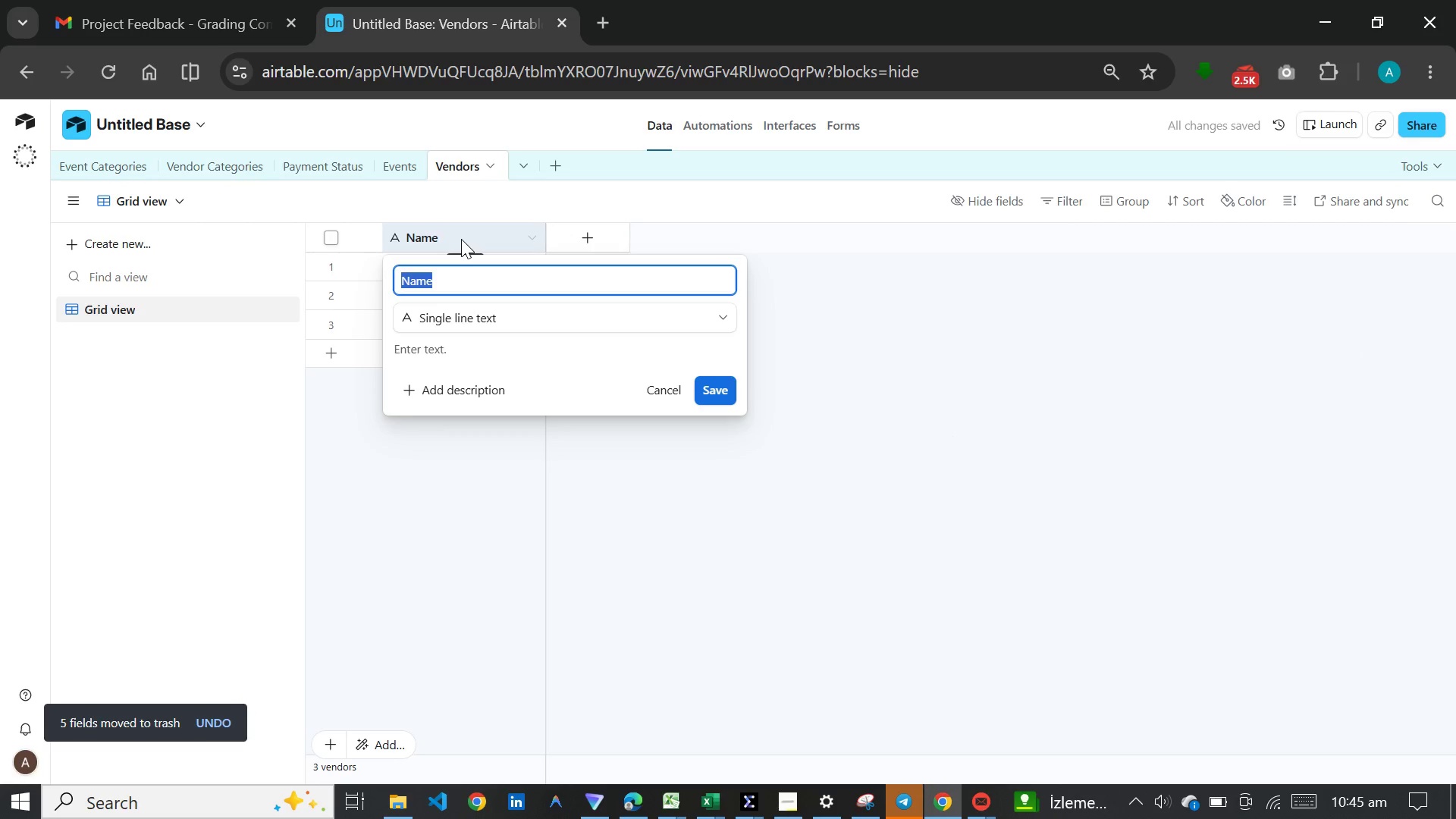 
type(Vendor Name)
 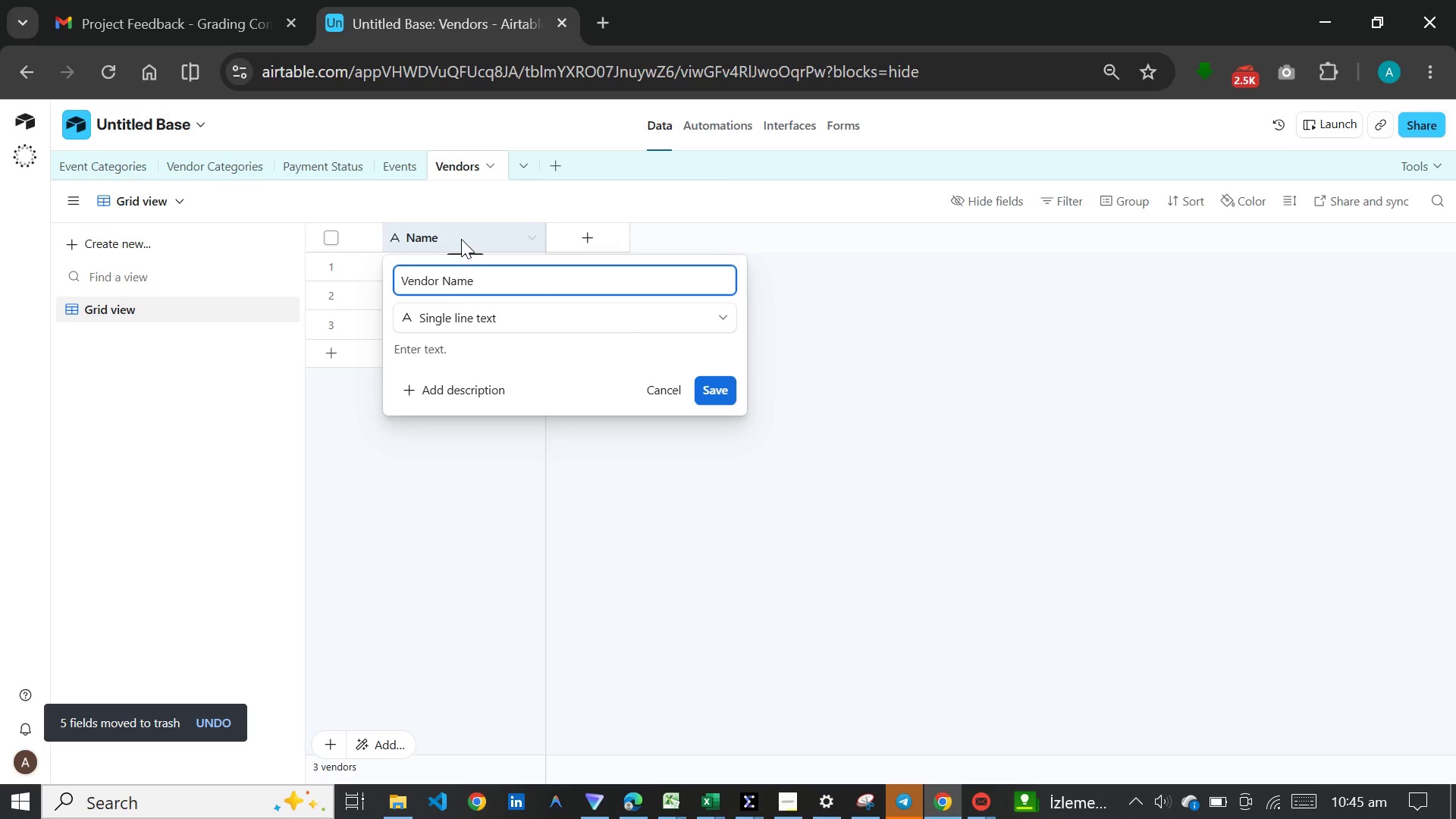 
key(Enter)
 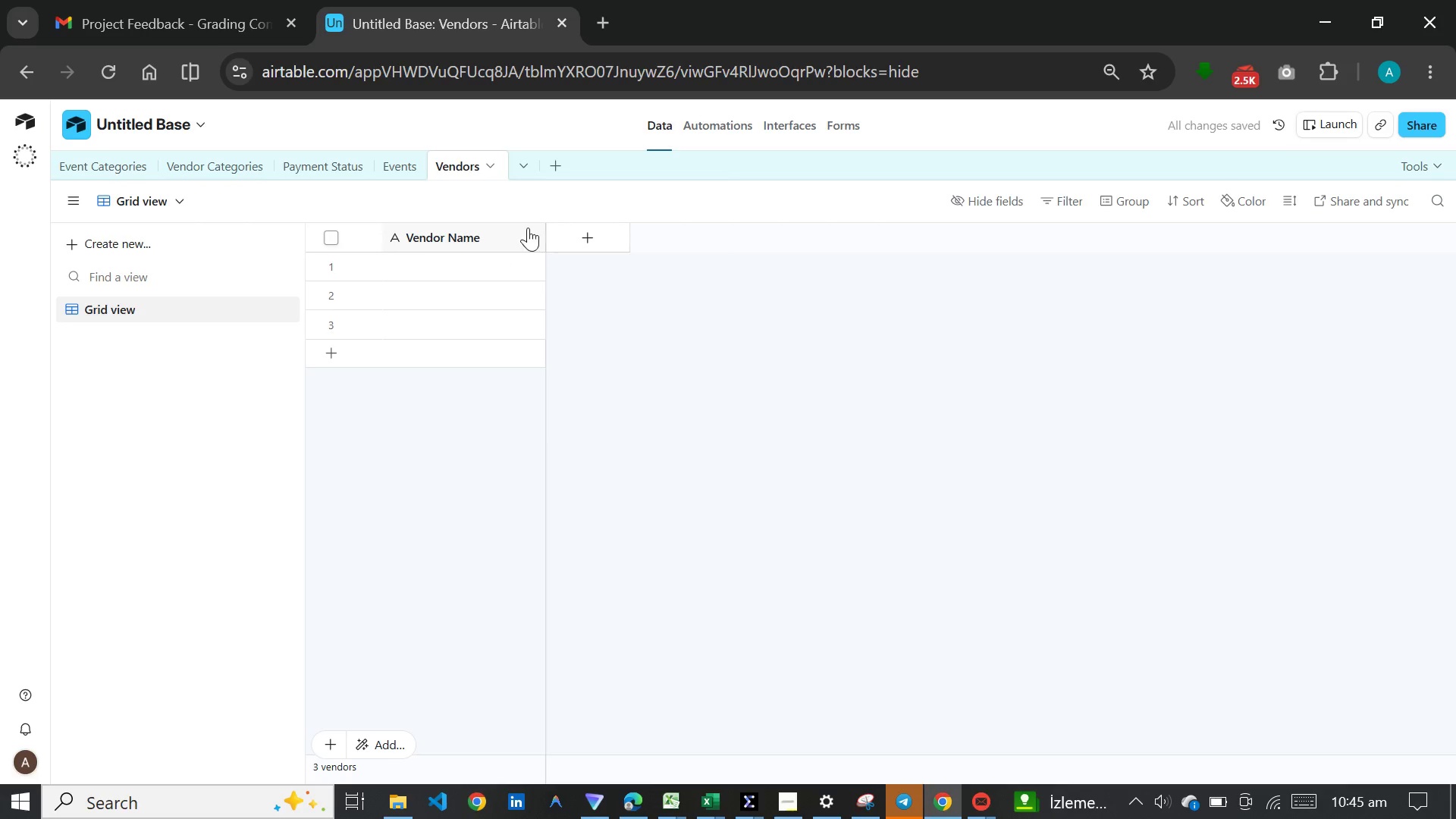 
wait(5.89)
 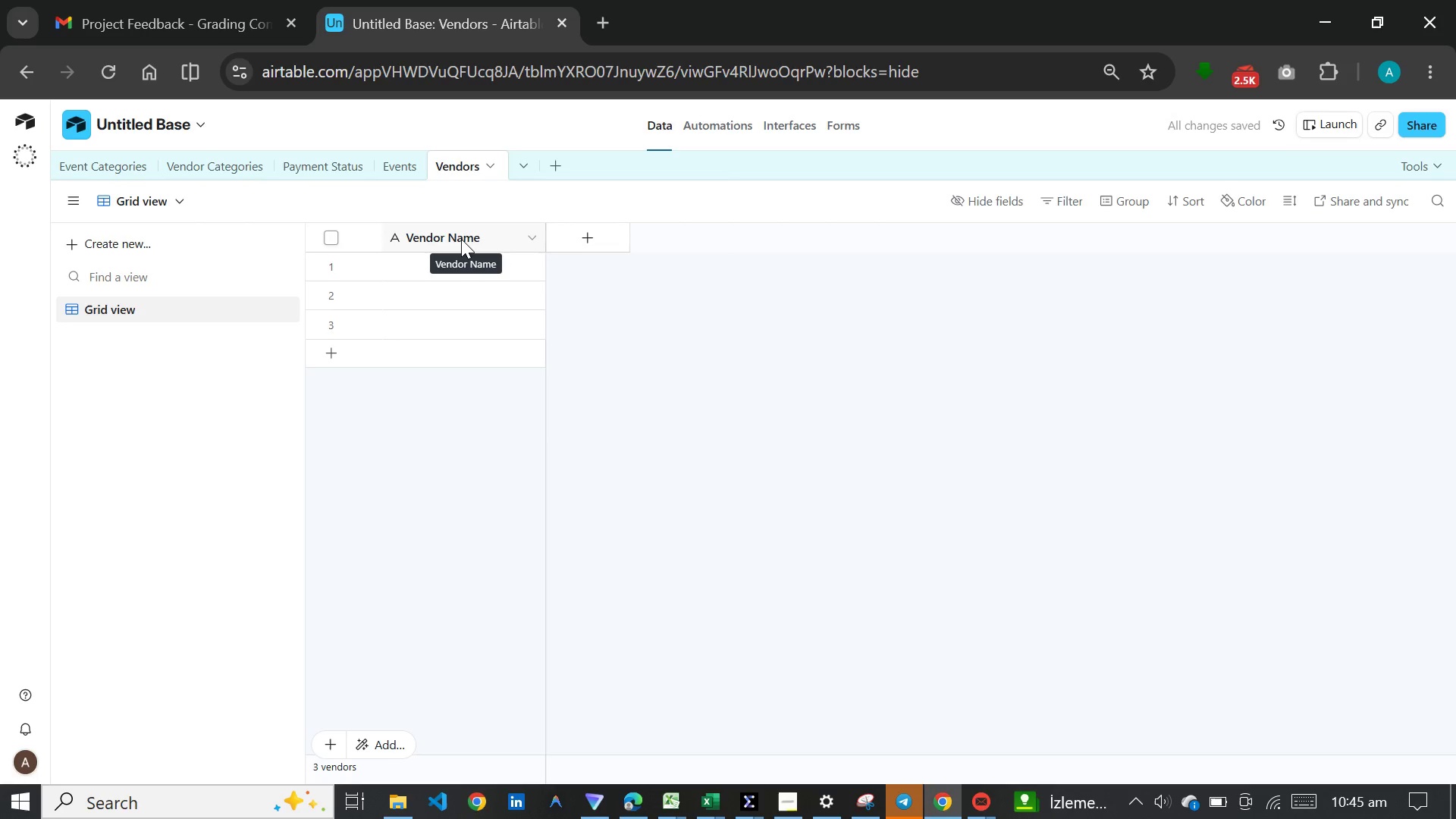 
left_click([582, 243])
 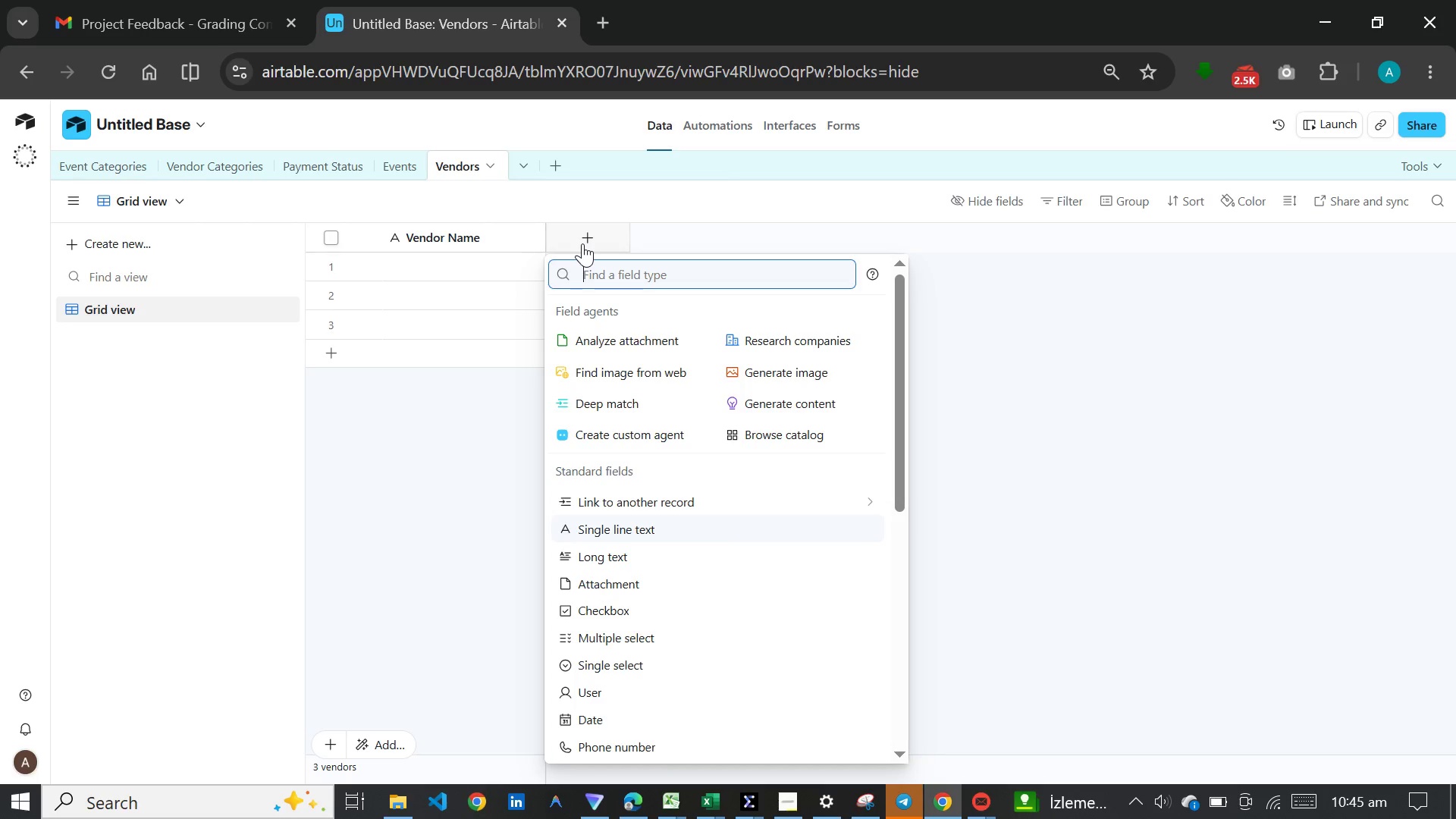 
wait(8.84)
 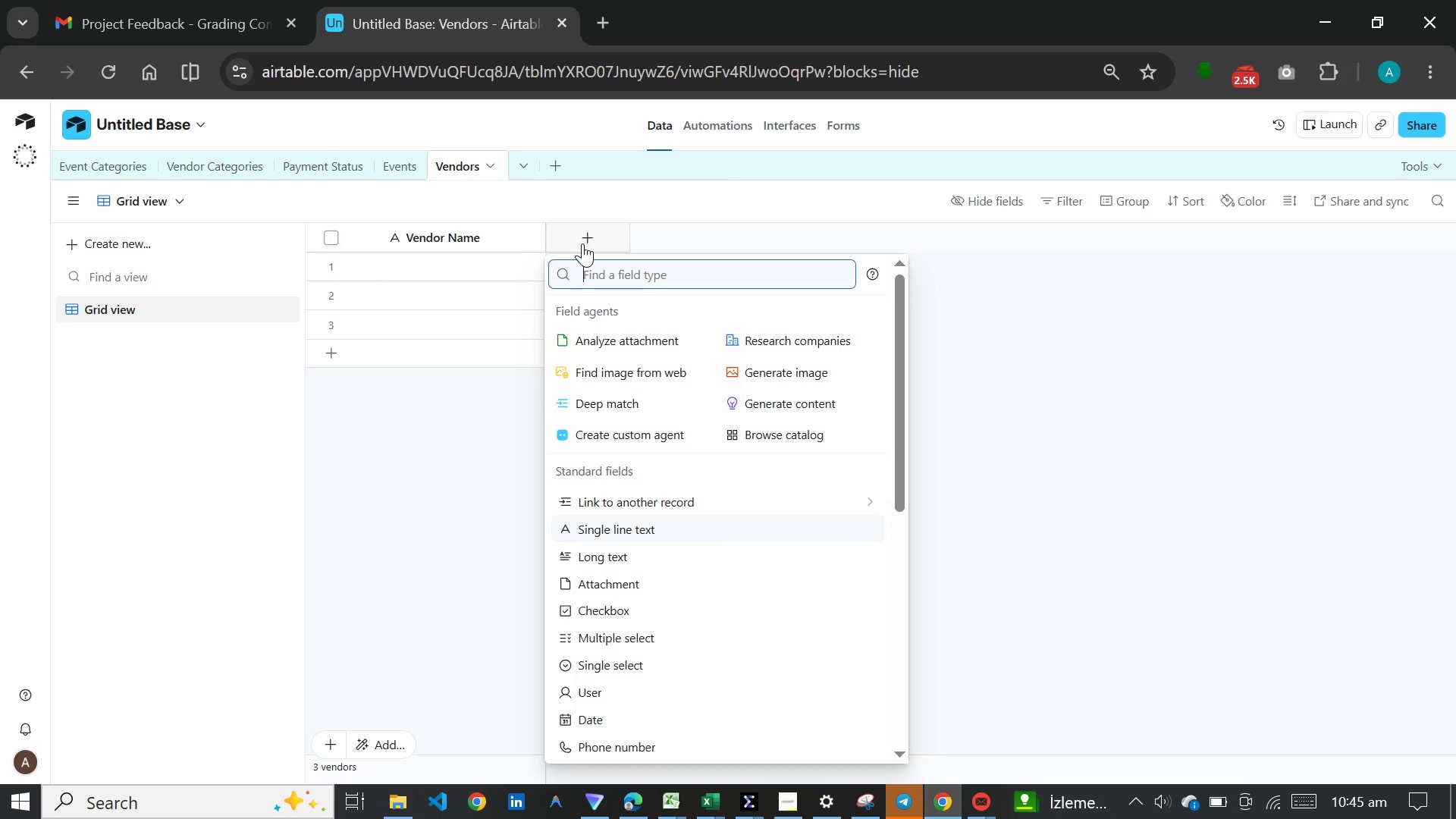 
left_click([664, 508])
 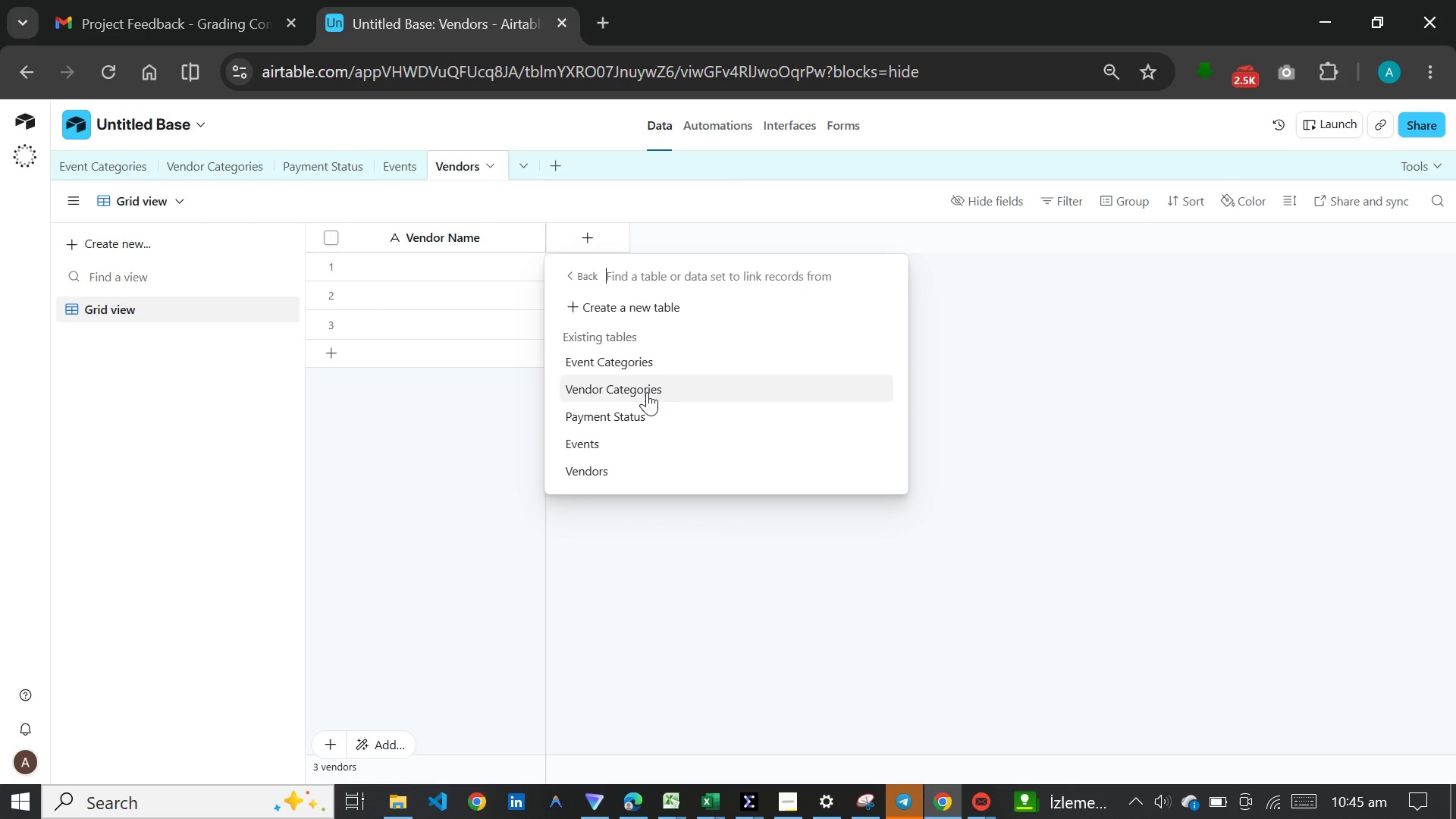 
left_click([647, 392])
 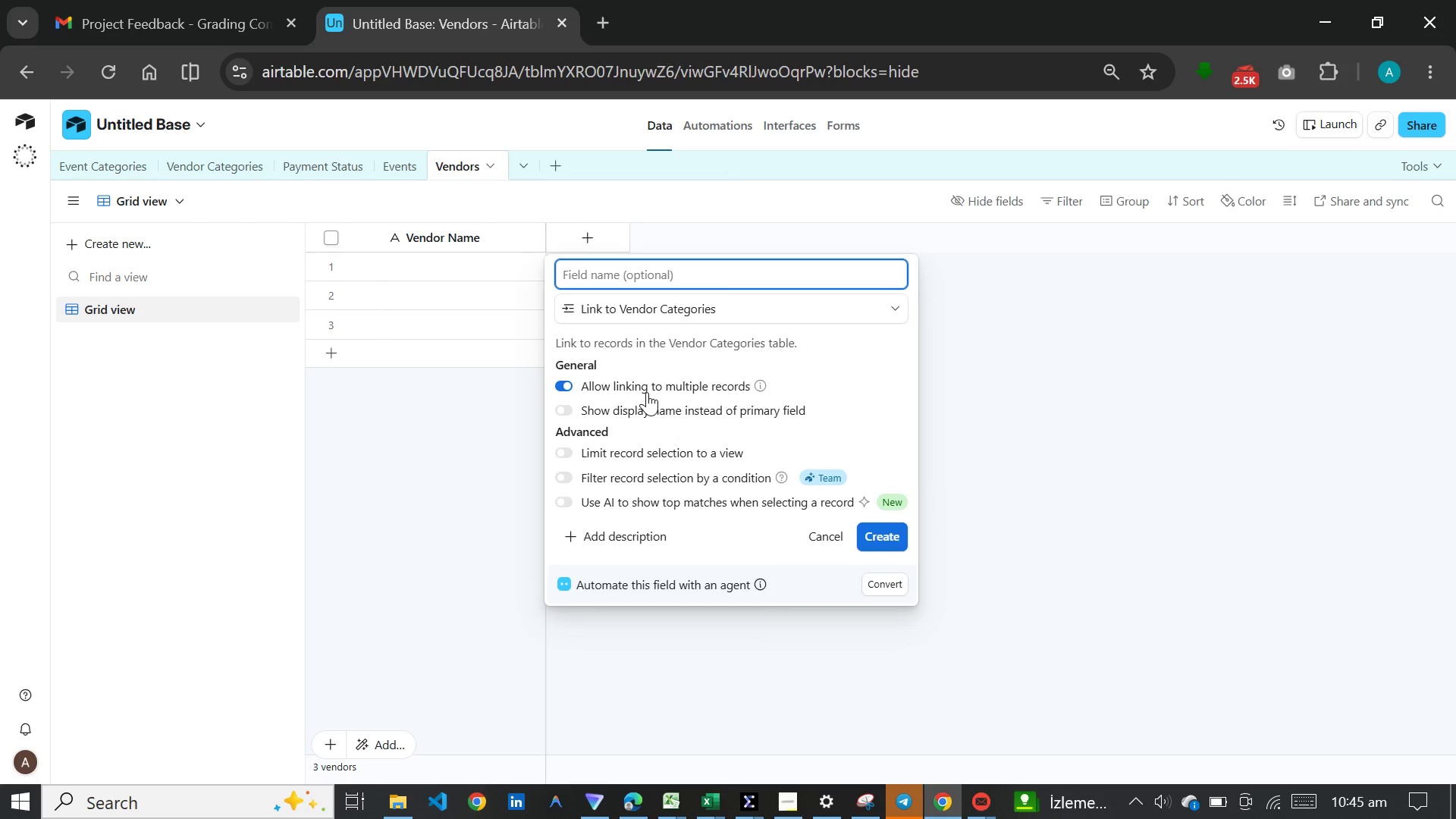 
type(Vendor Category)
 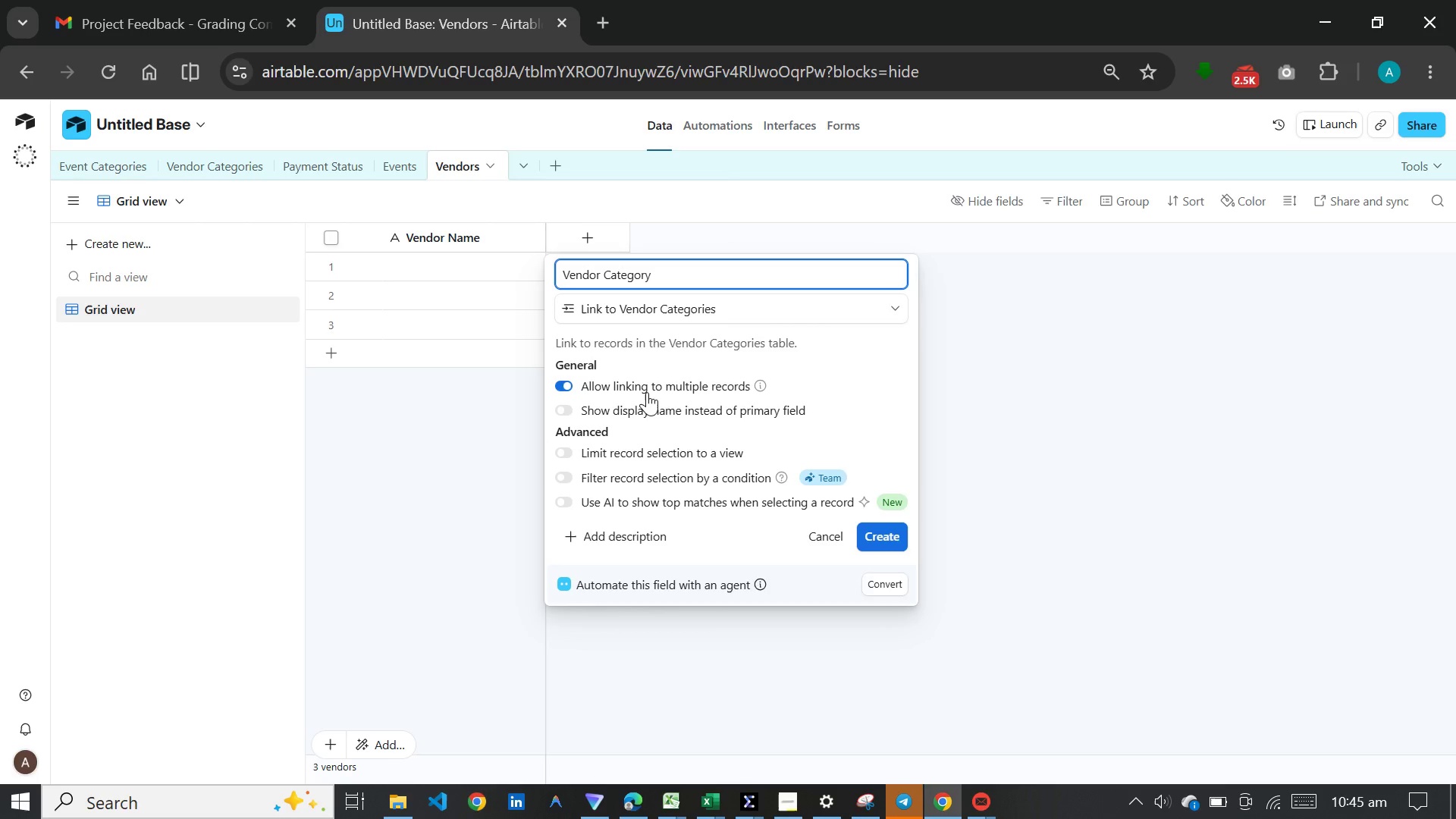 
key(Enter)
 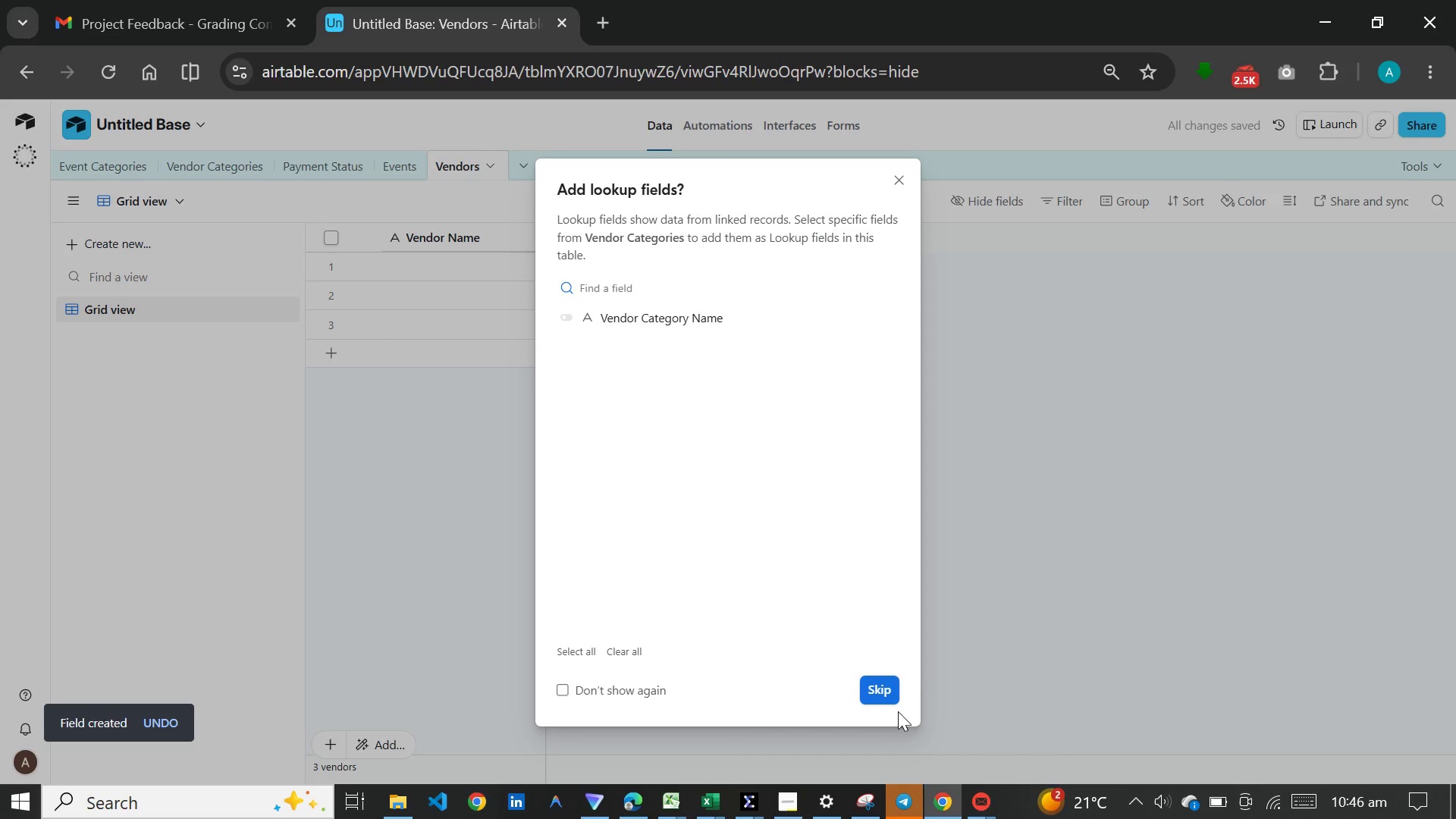 
left_click([886, 682])
 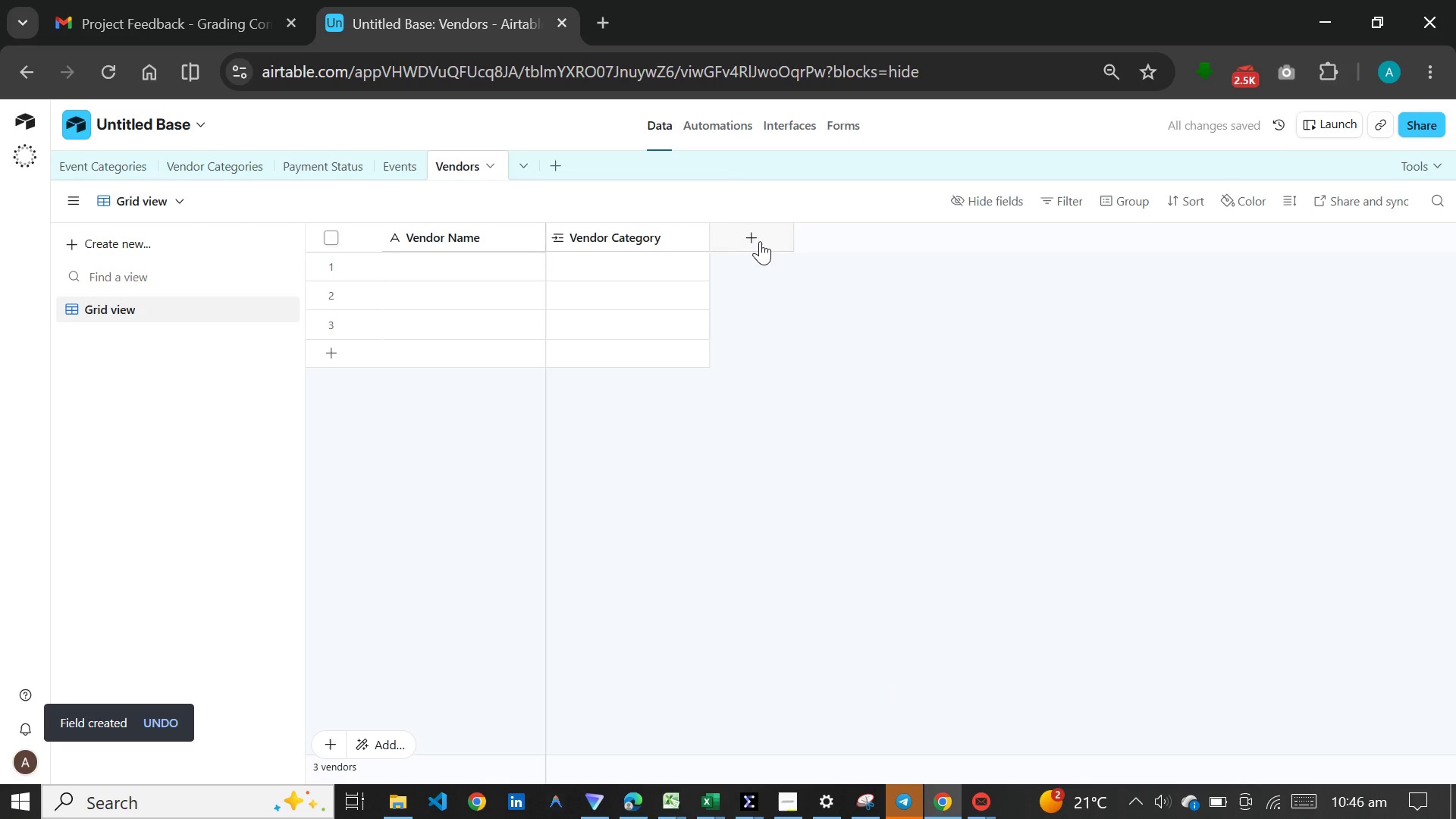 
left_click([760, 237])
 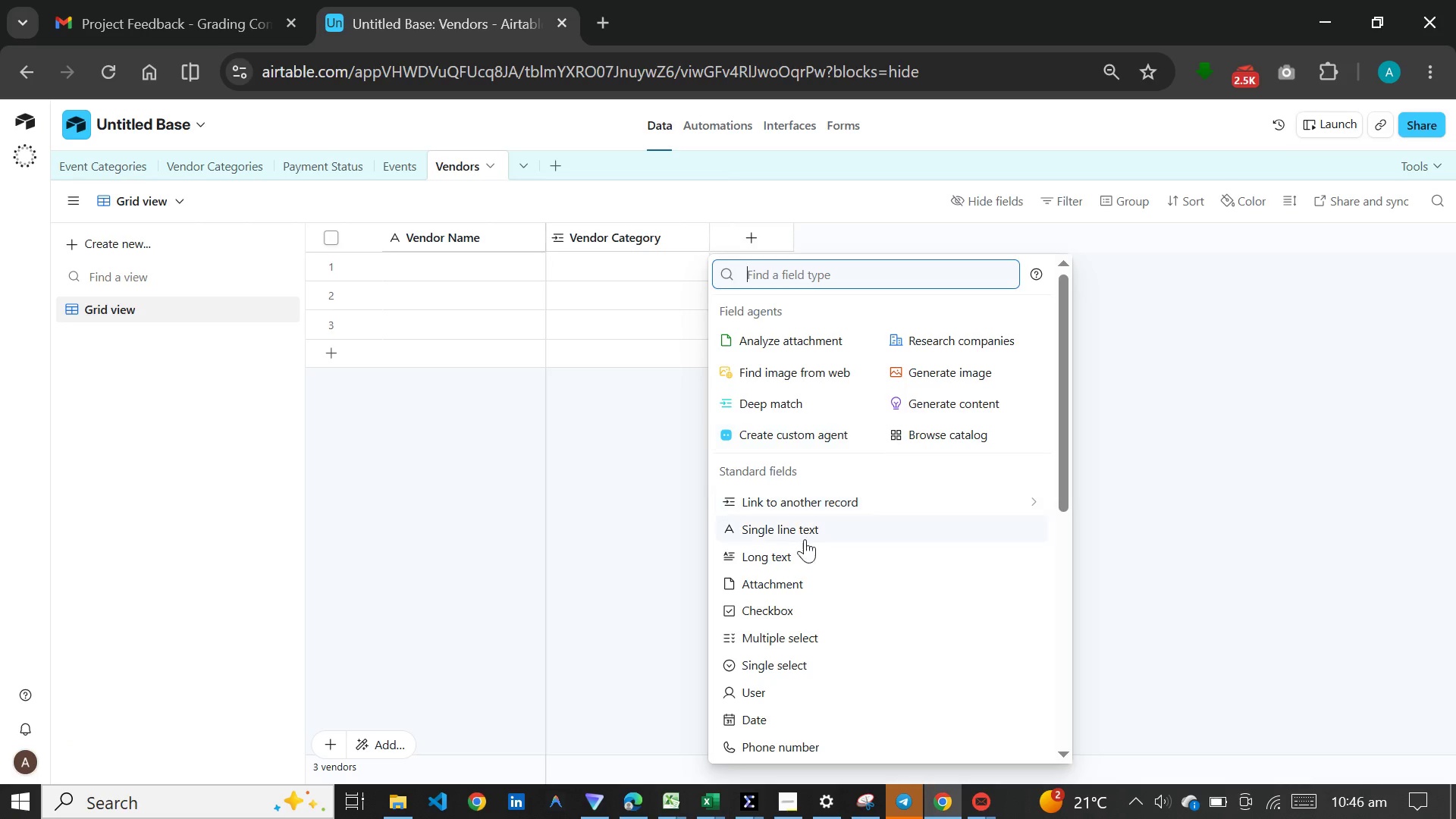 
wait(5.05)
 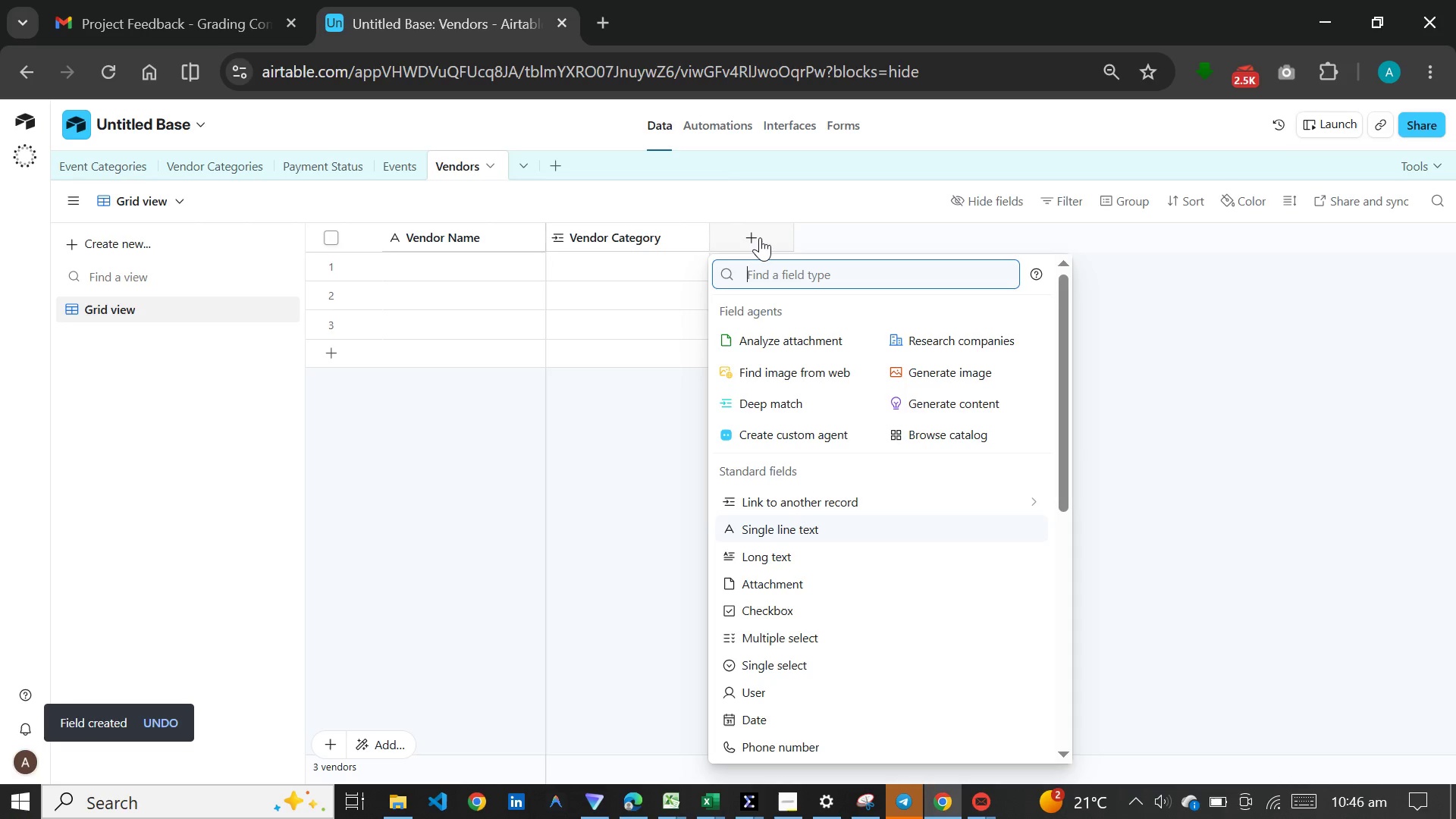 
left_click([805, 531])
 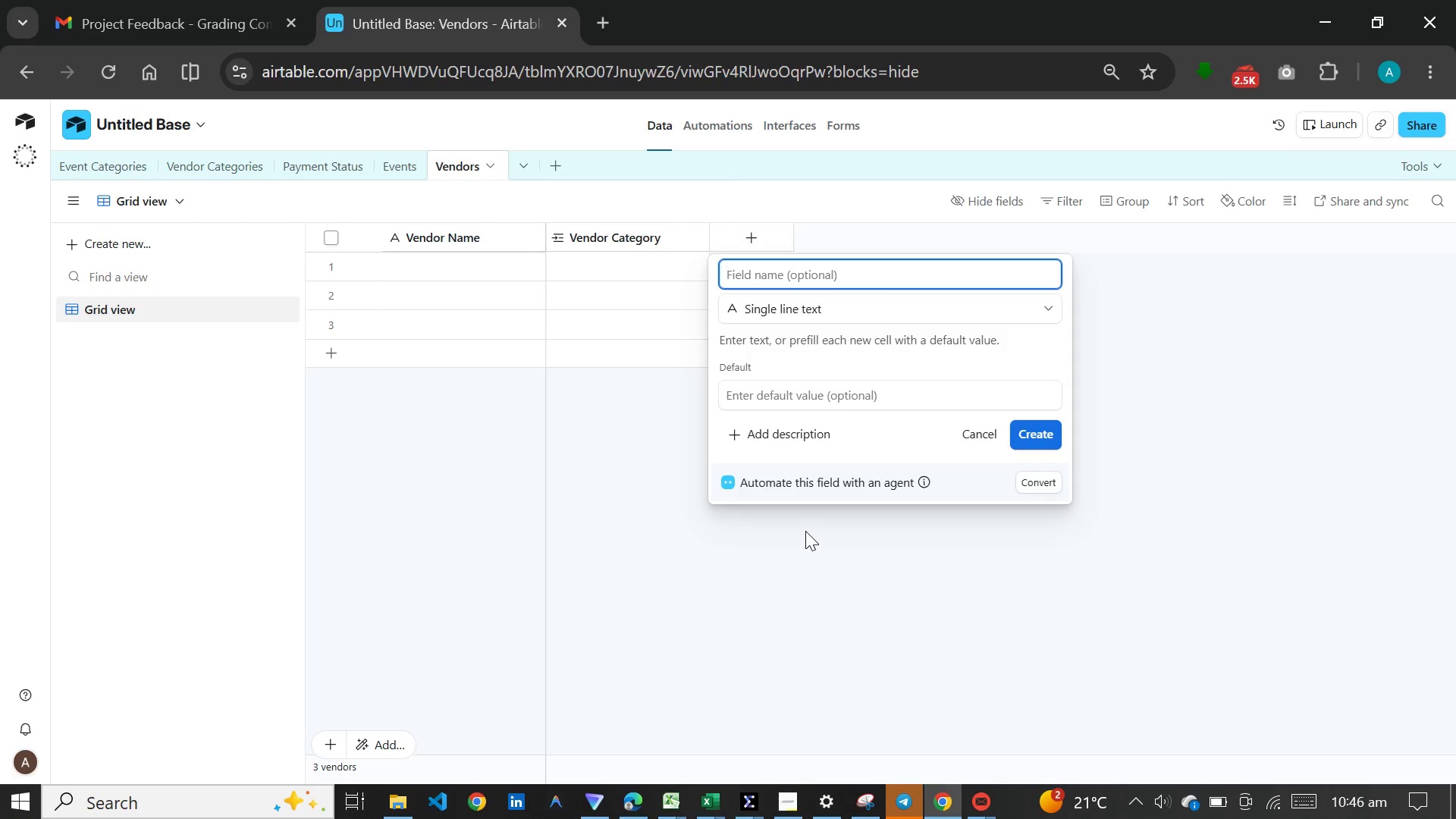 
type(Contact Info)
 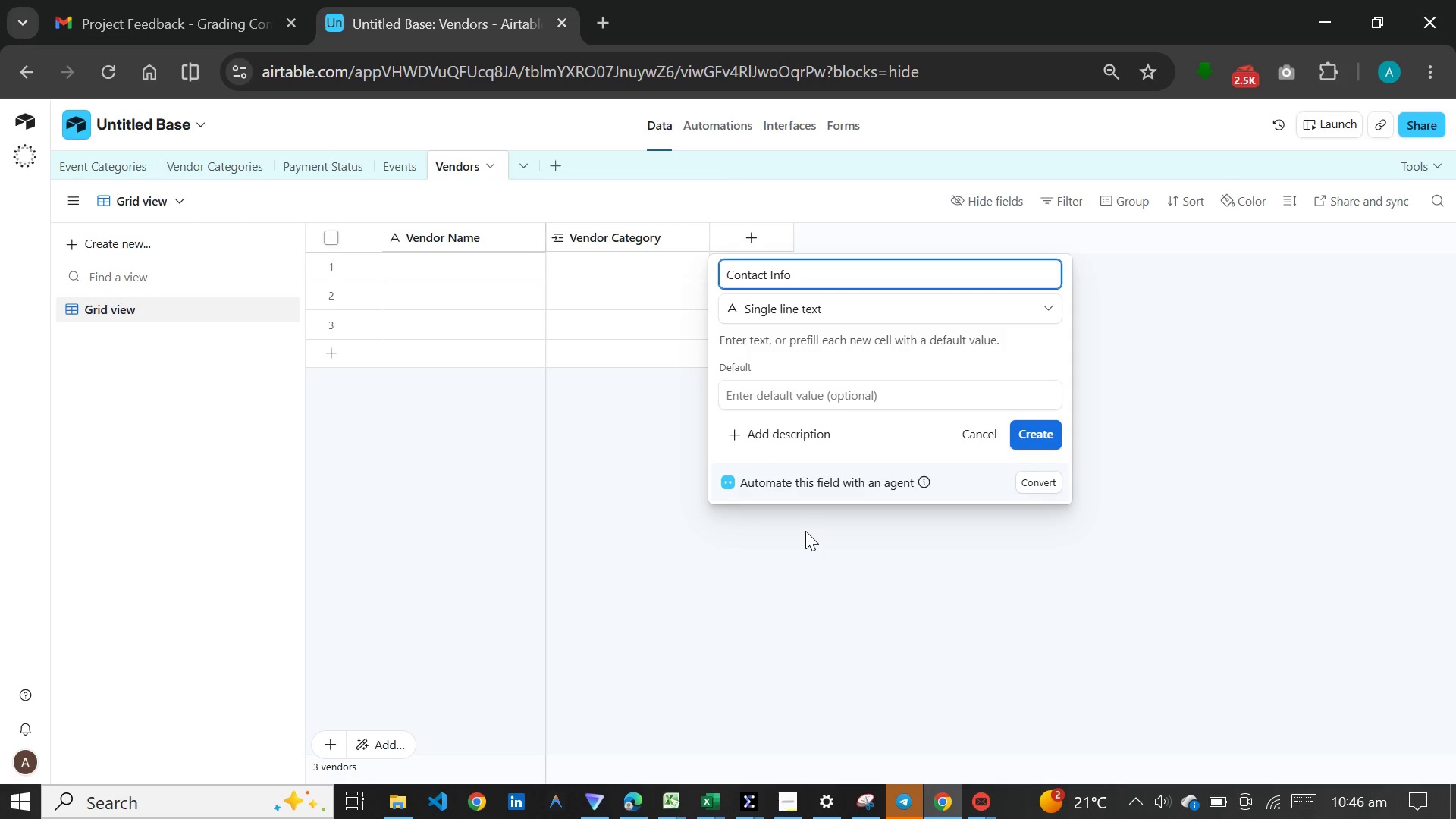 
key(Enter)
 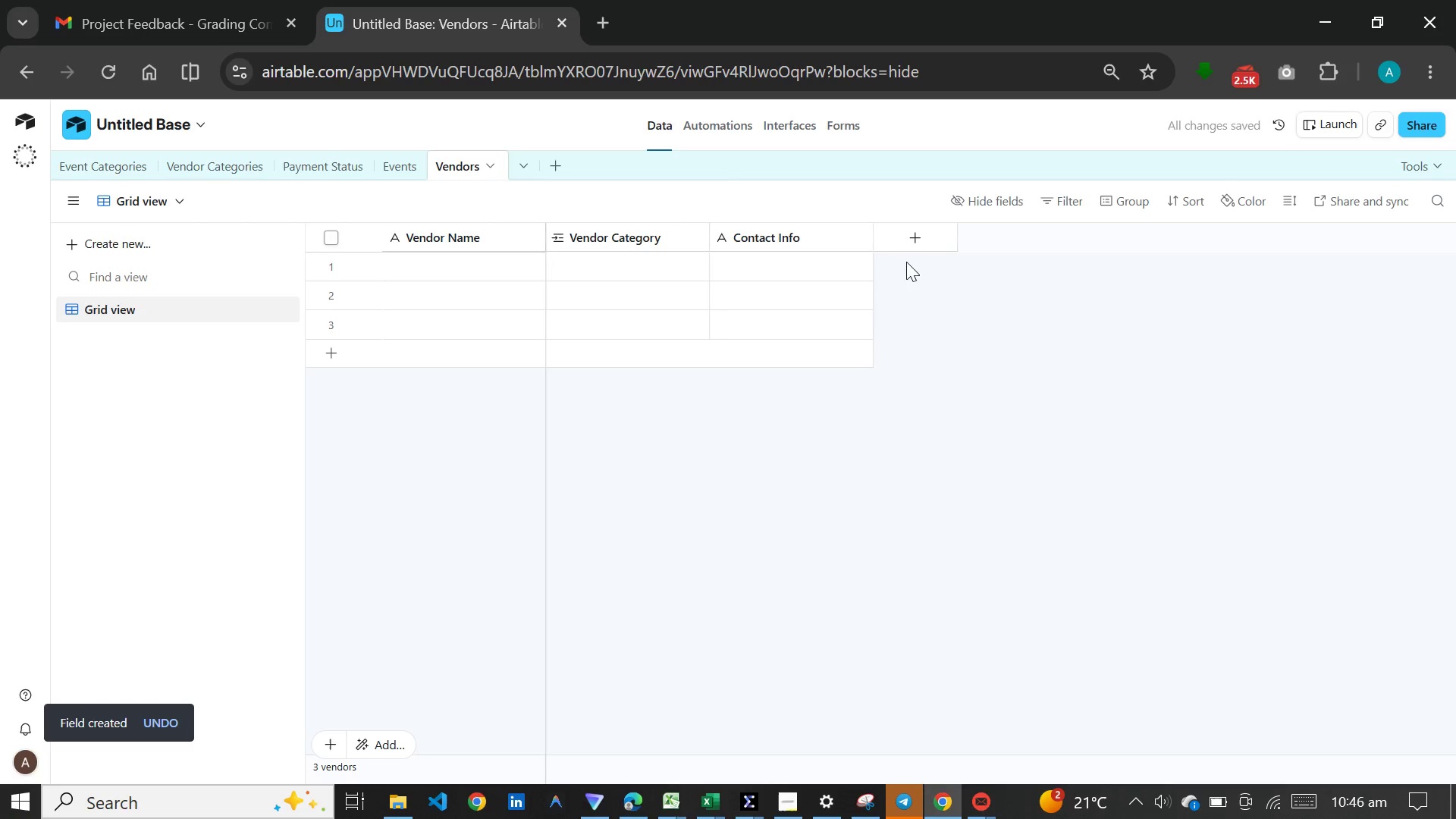 
left_click([912, 234])
 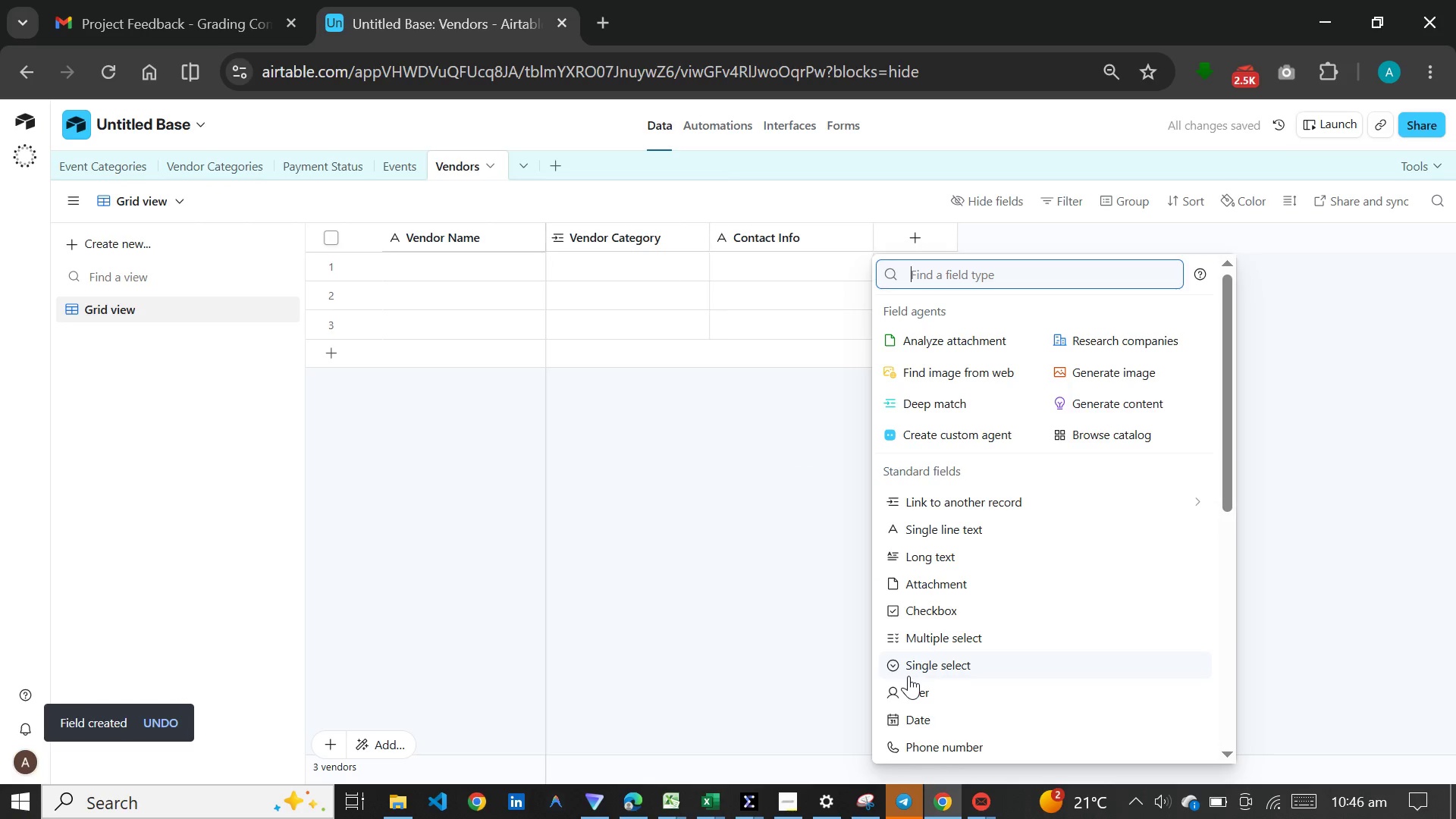 
left_click([917, 666])
 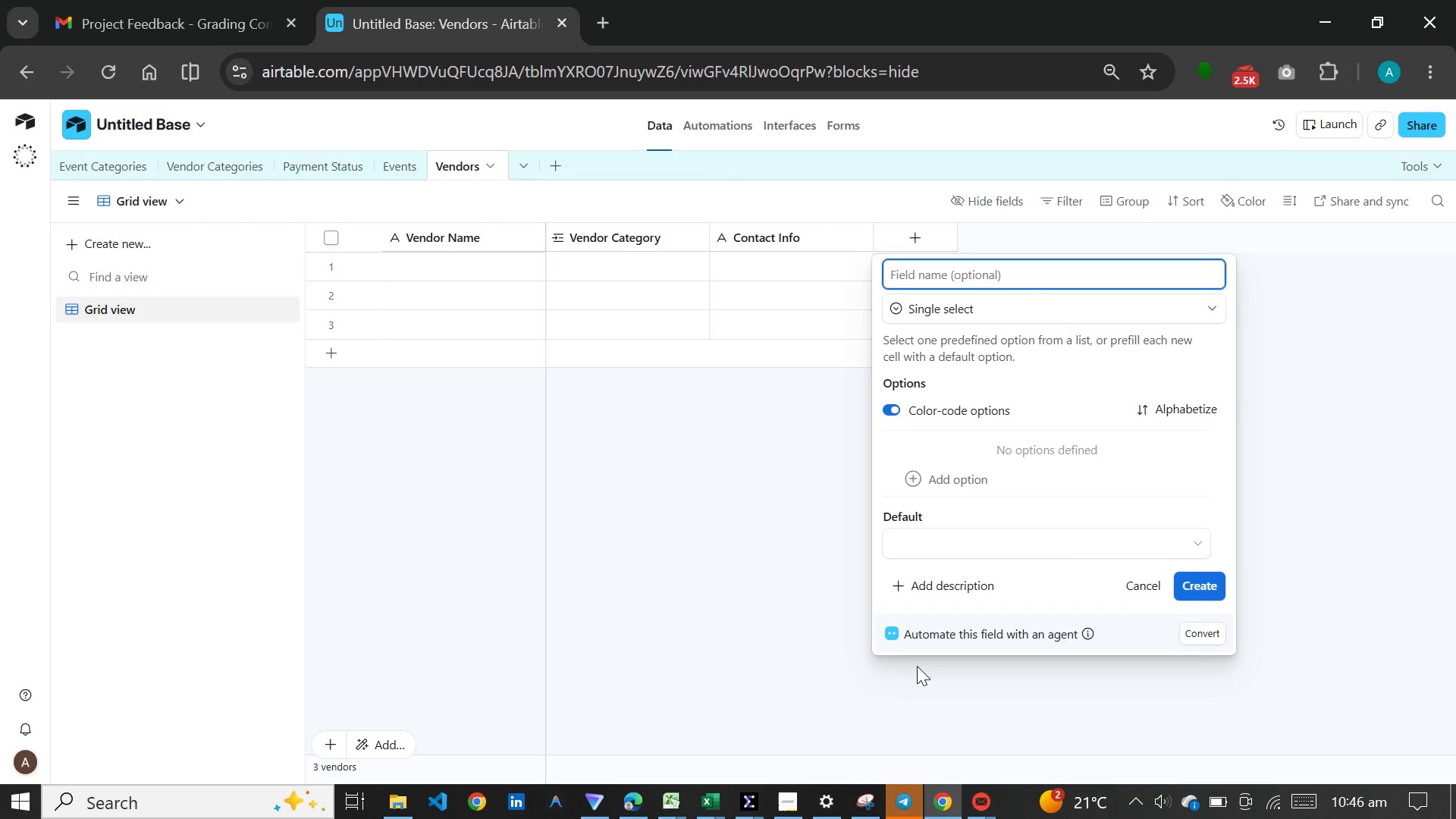 
wait(5.08)
 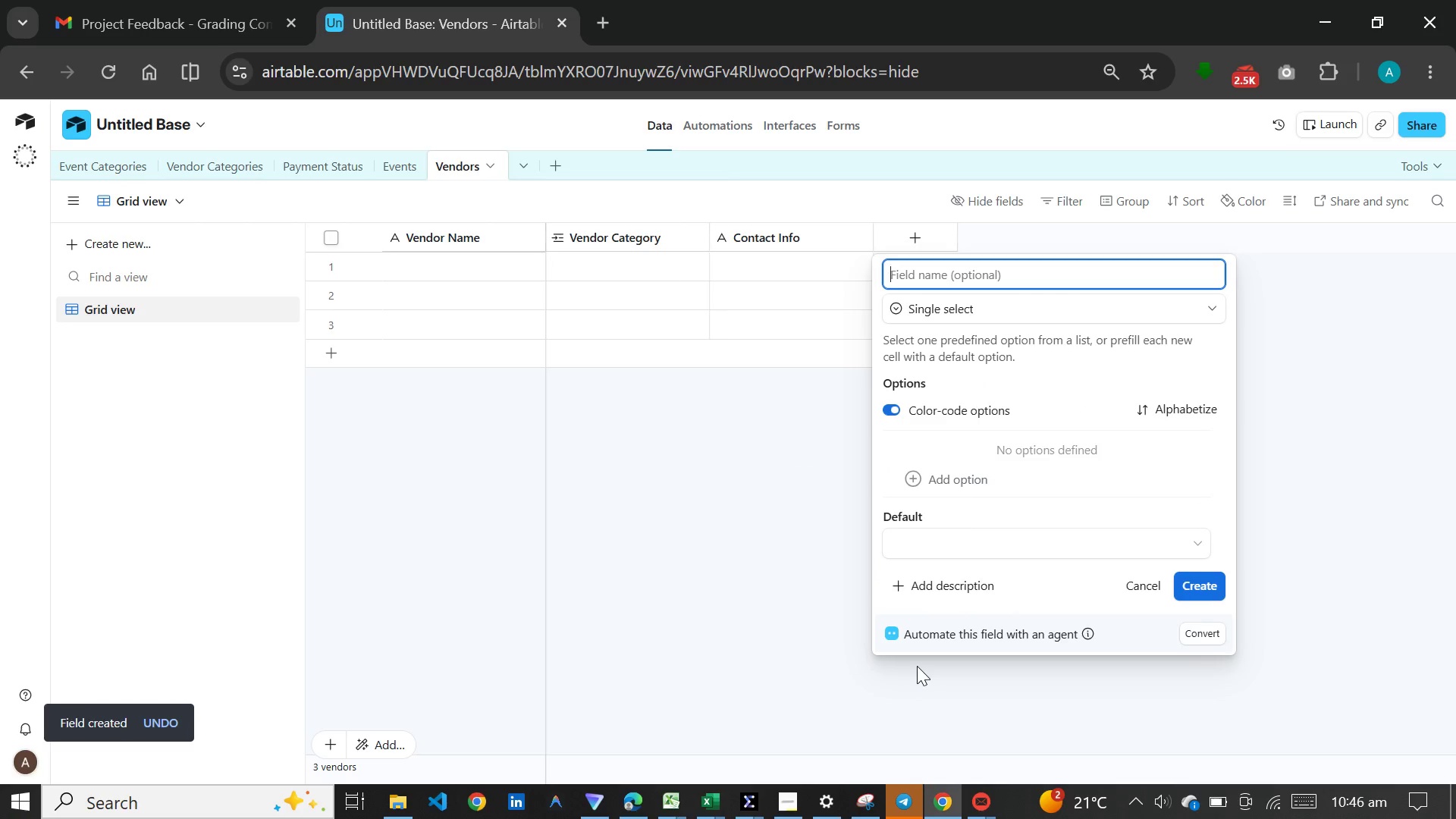 
type(Tax ID Status)
 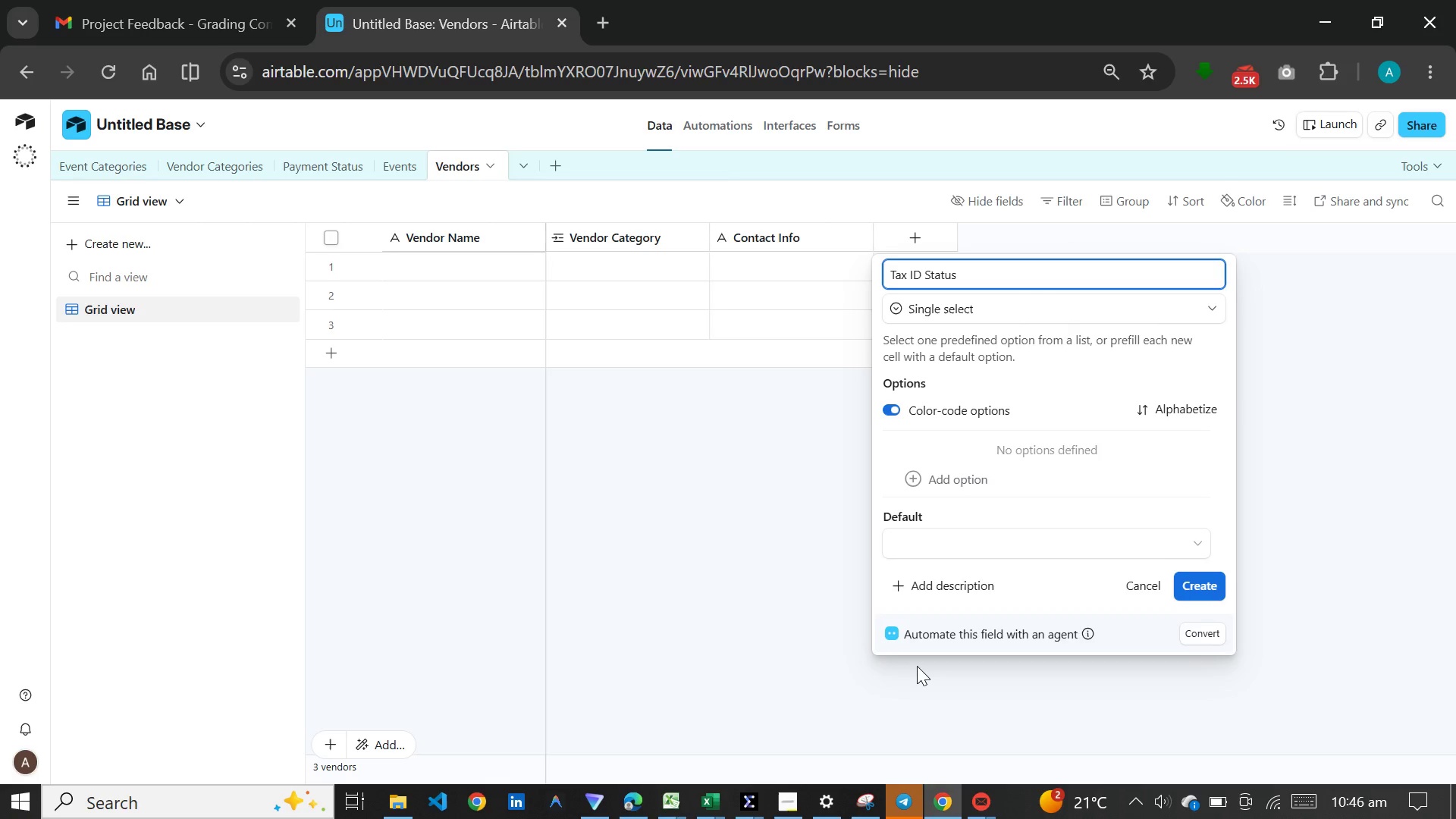 
key(Enter)
 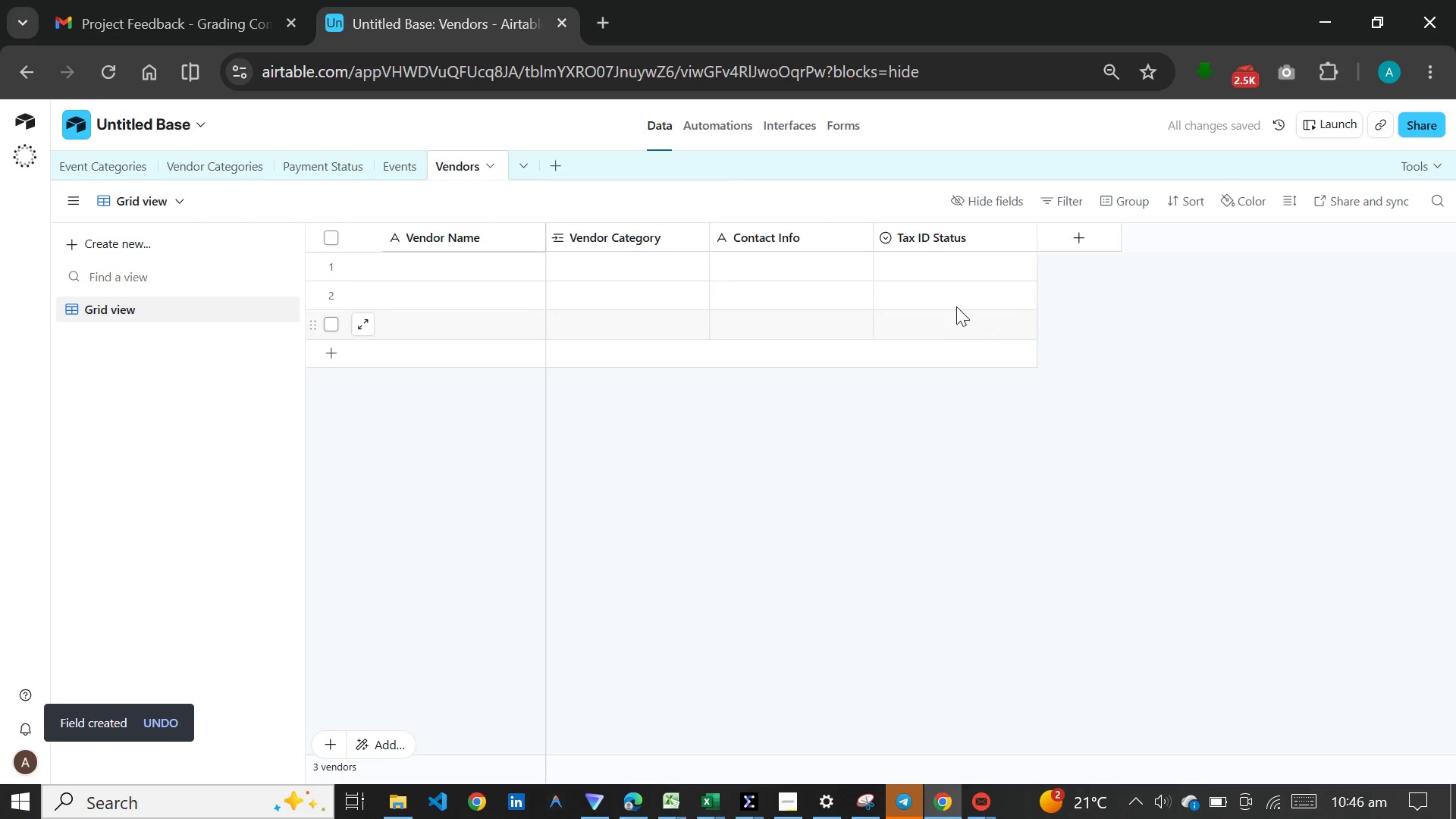 
wait(6.44)
 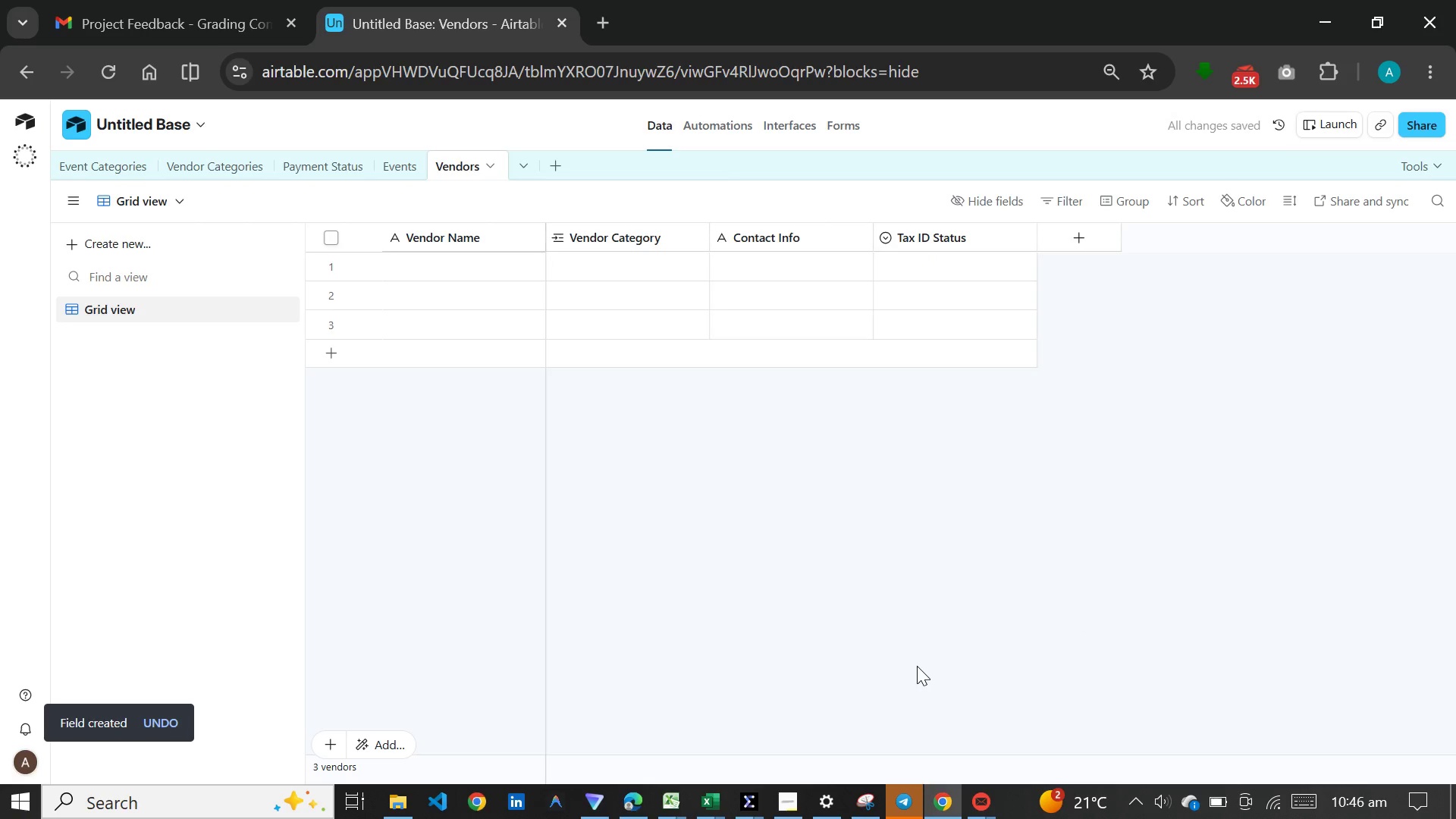 
double_click([981, 235])
 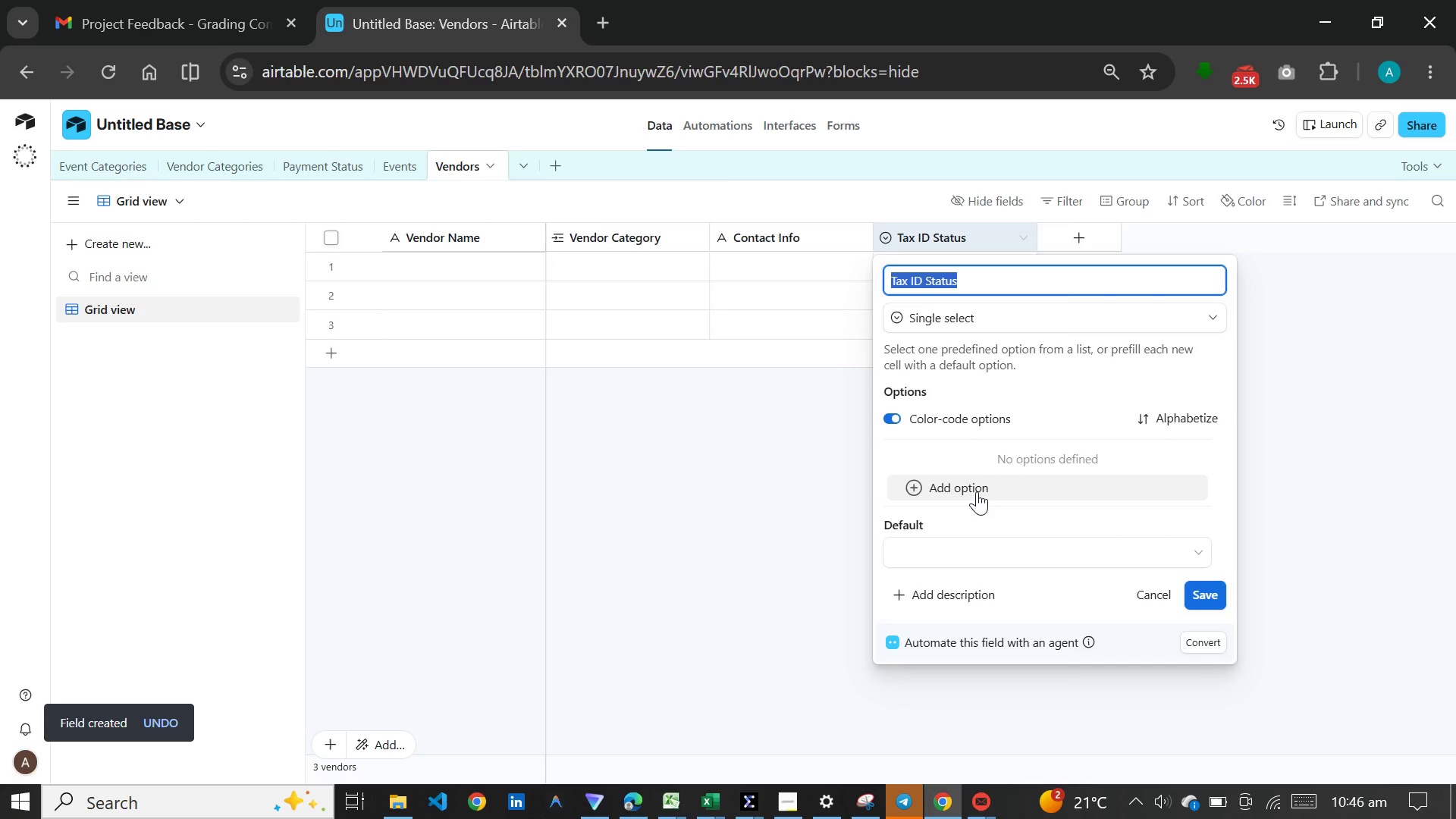 
left_click([977, 491])
 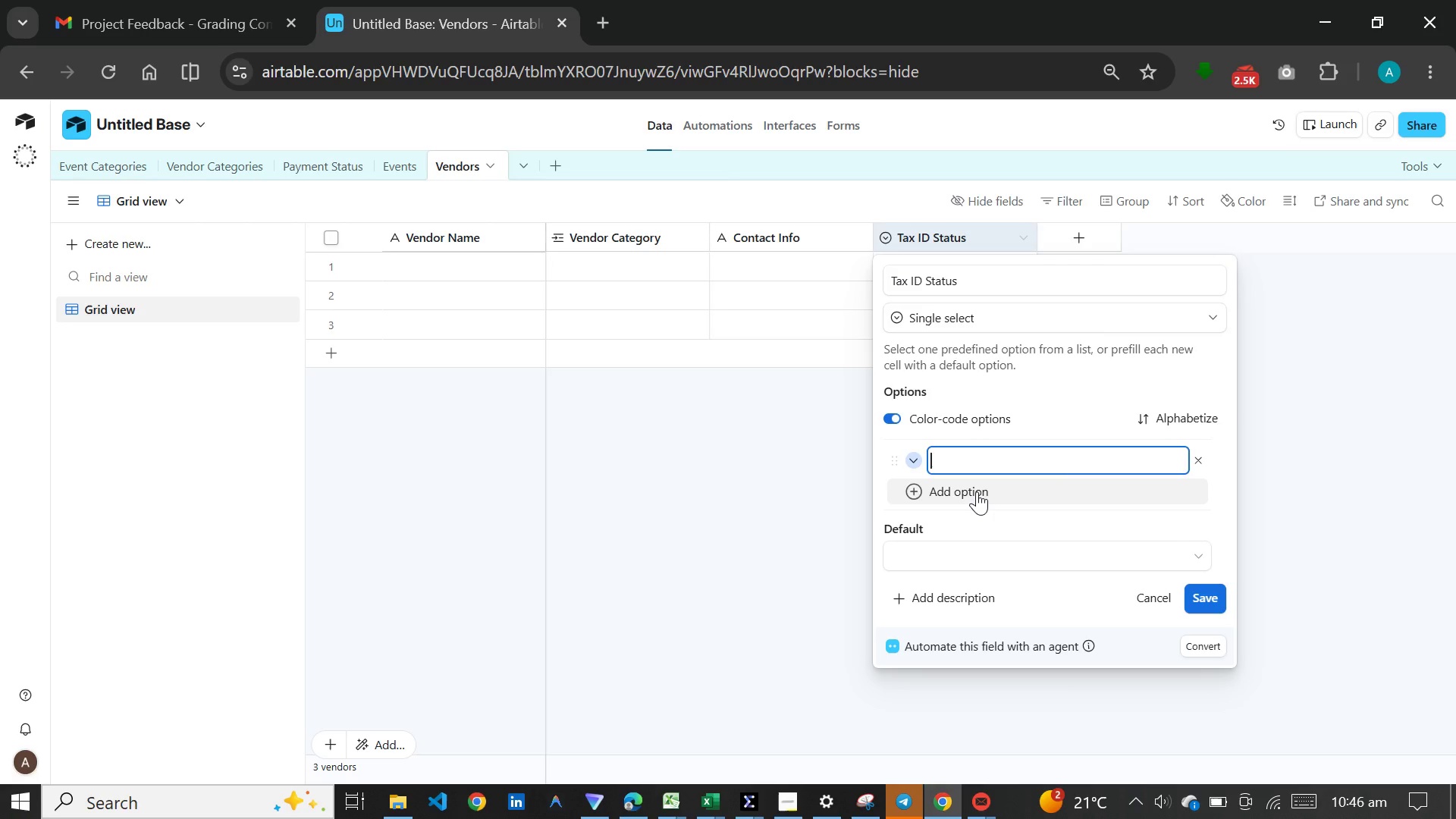 
type(Verified)
 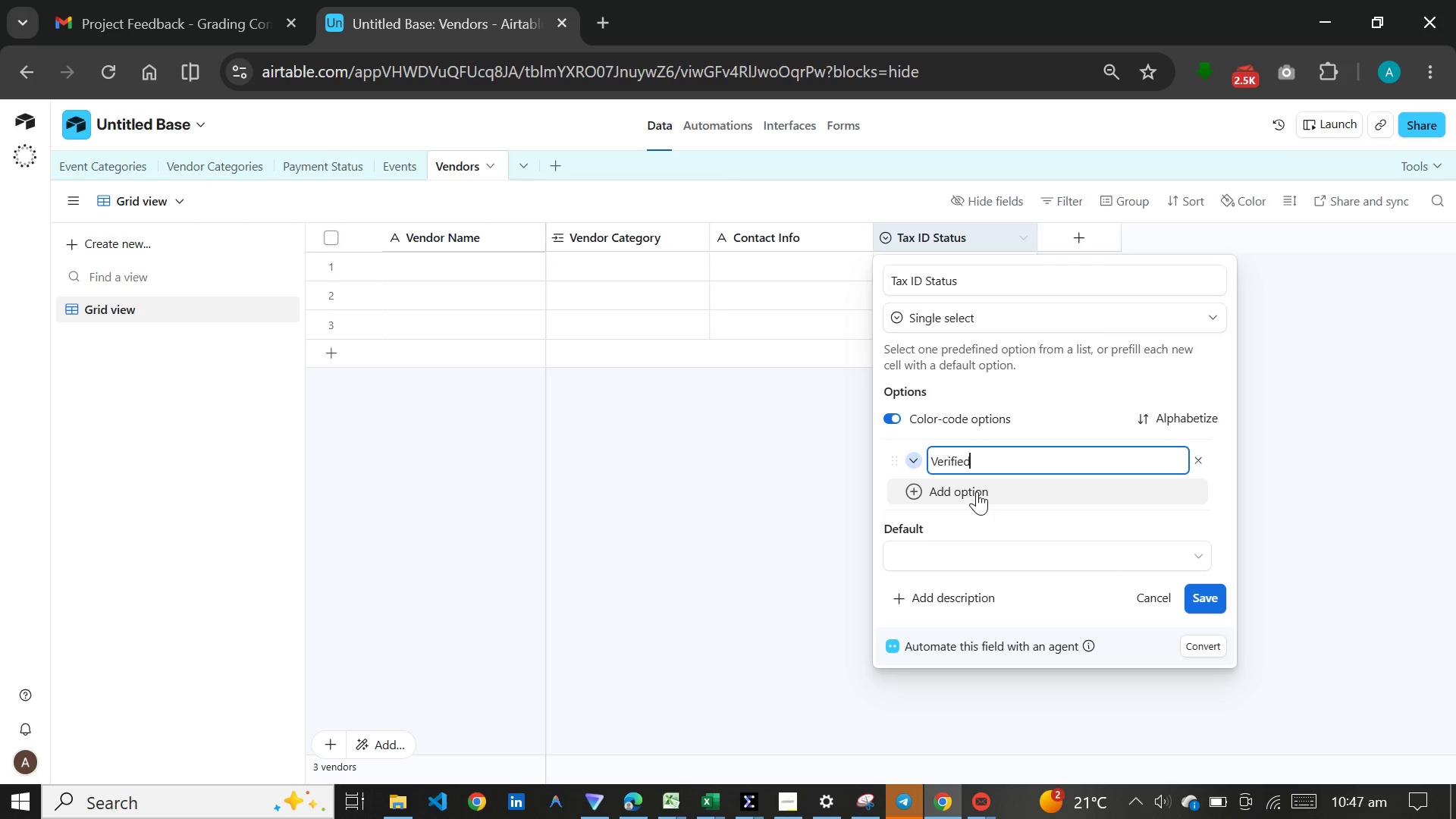 
wait(8.09)
 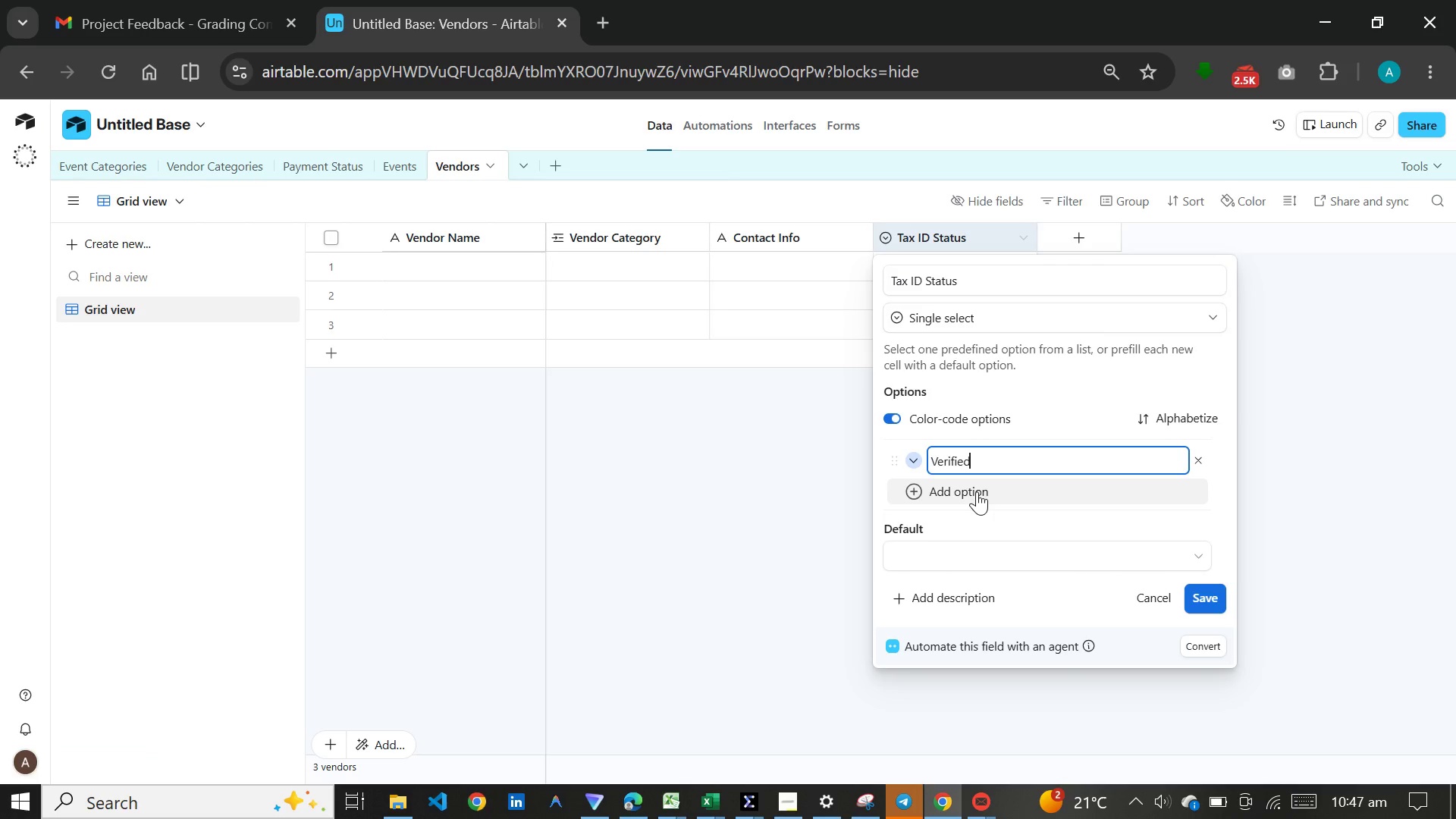 
key(Enter)
 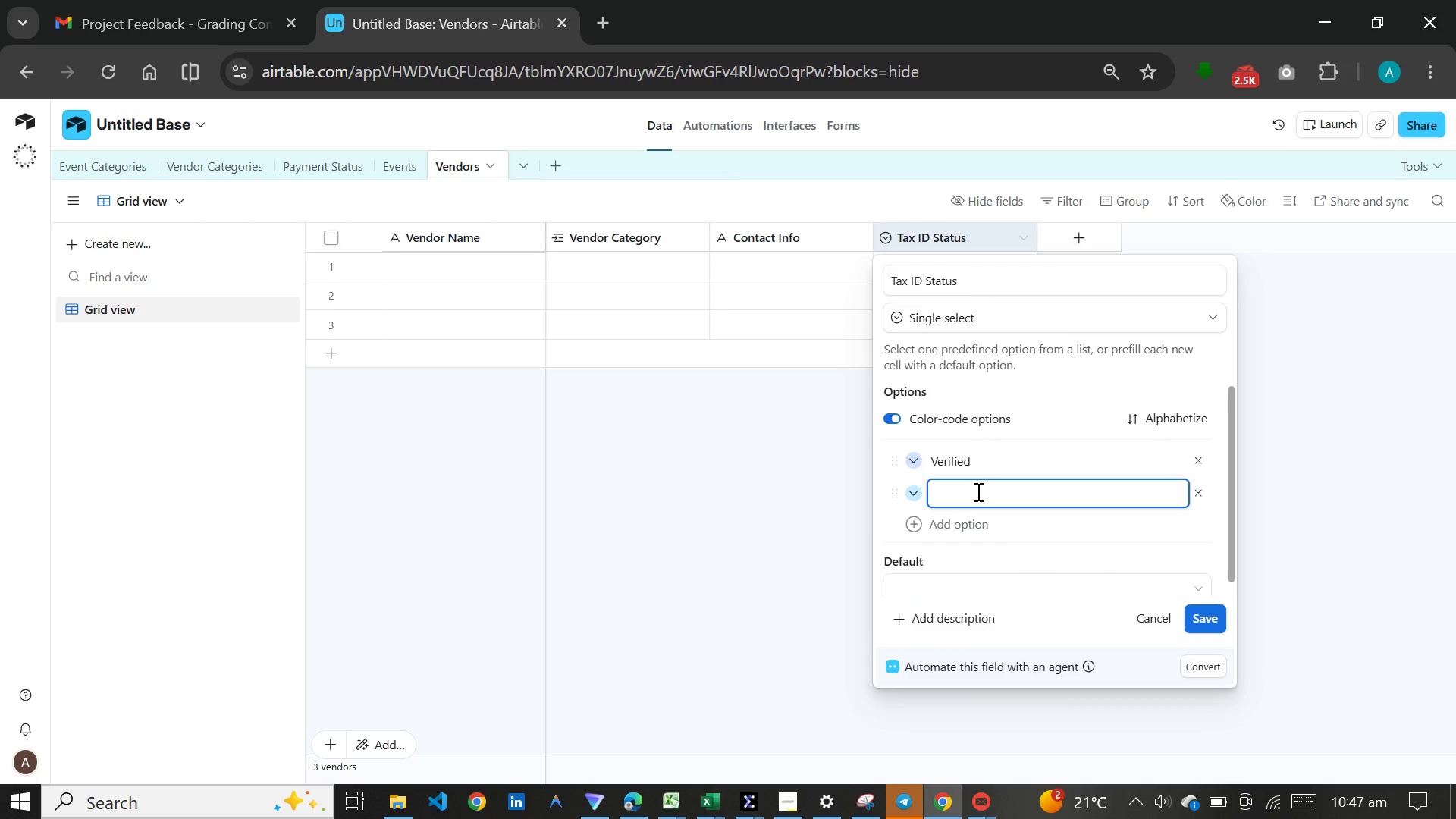 
type(Pending)
 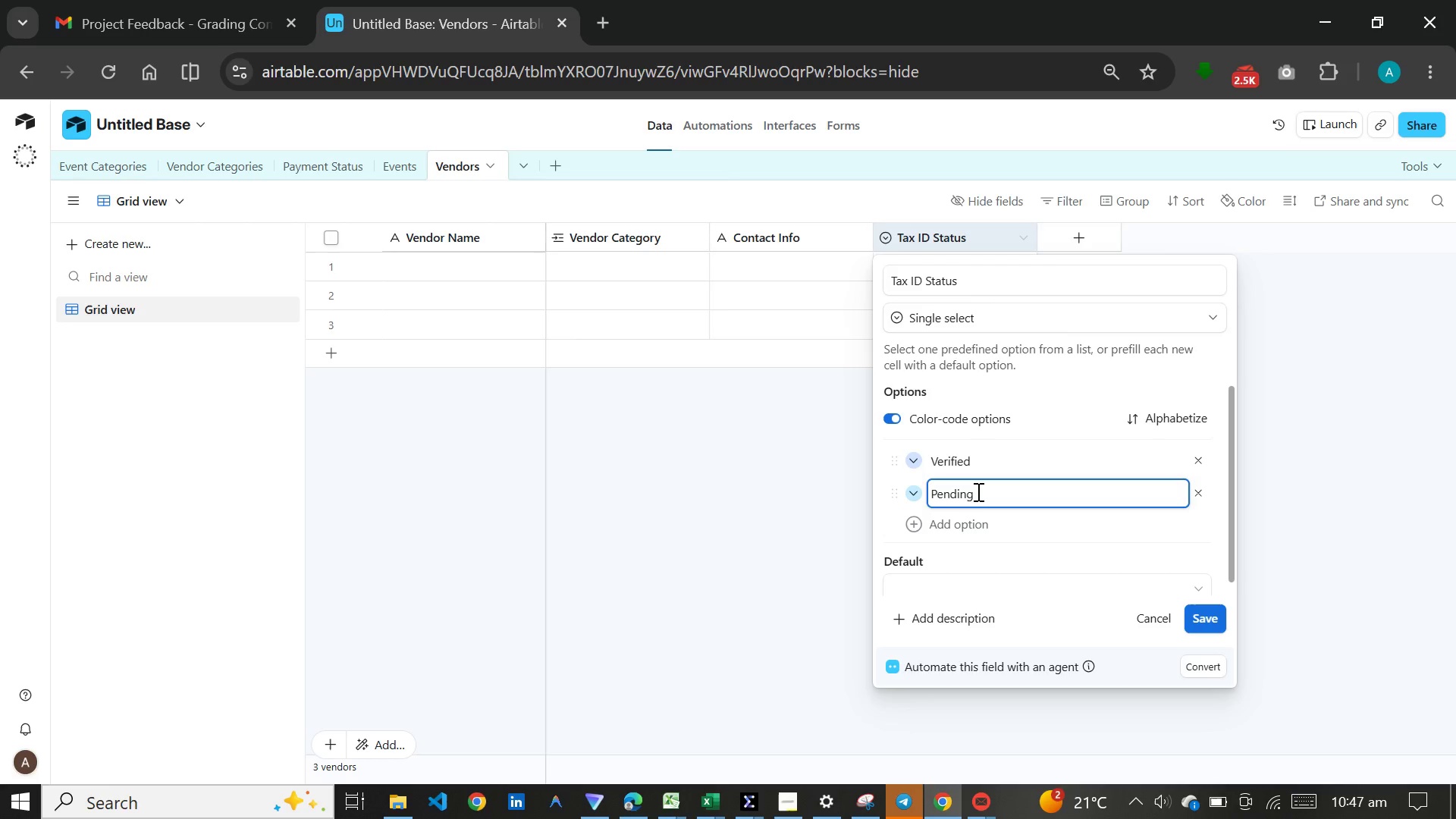 
key(Enter)
 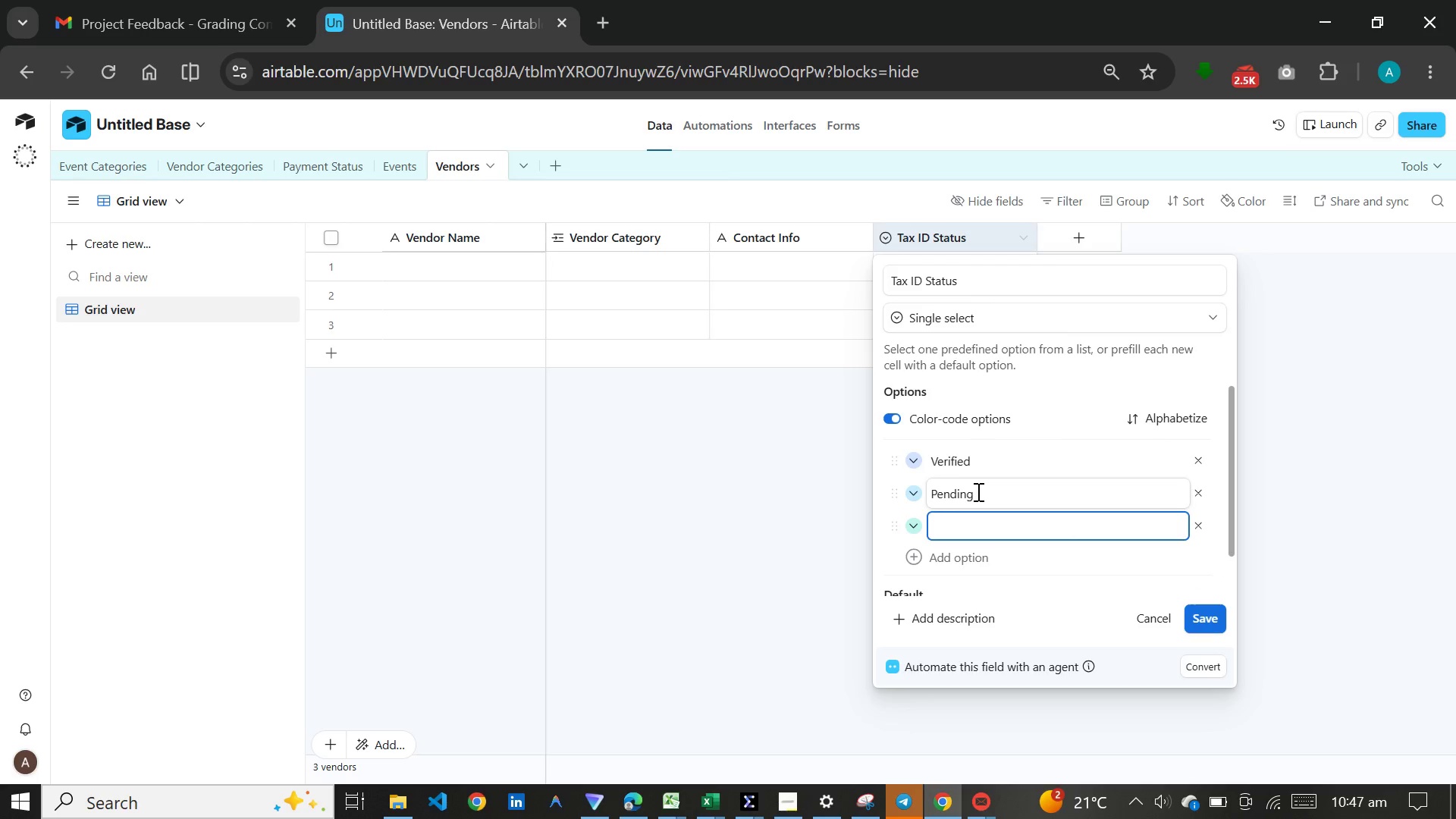 
type(Not Provided)
 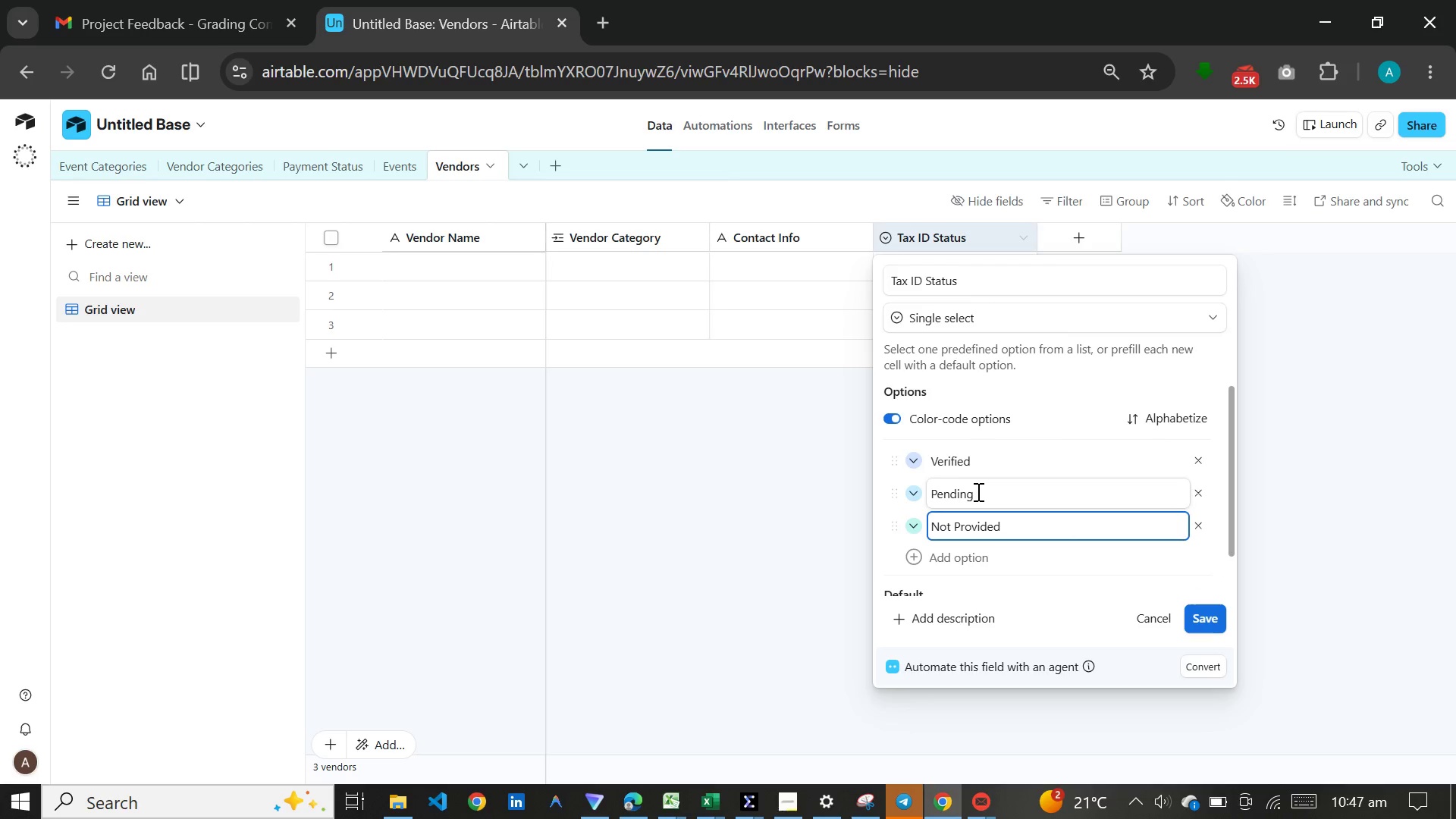 
wait(5.58)
 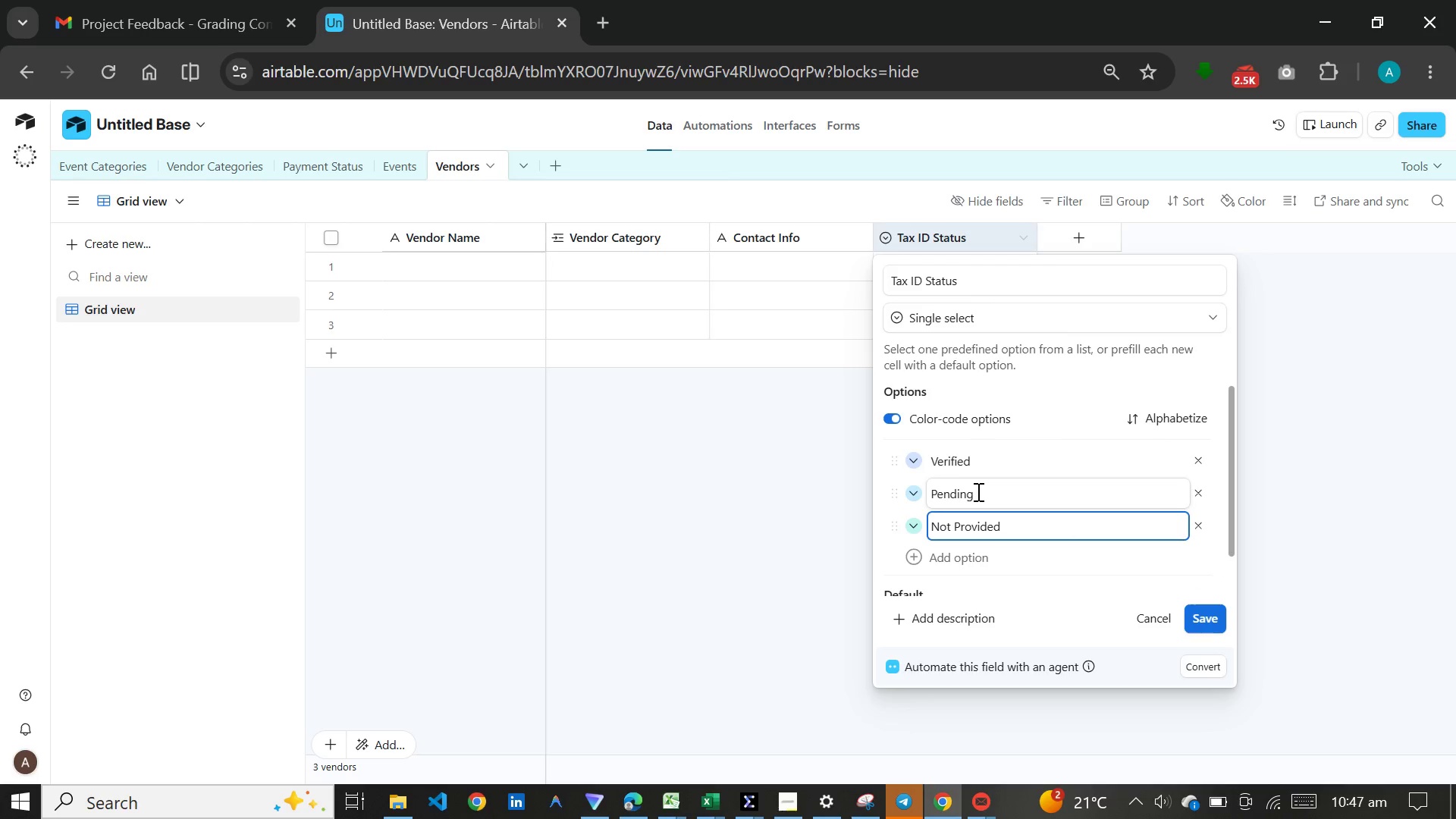 
left_click([1207, 607])
 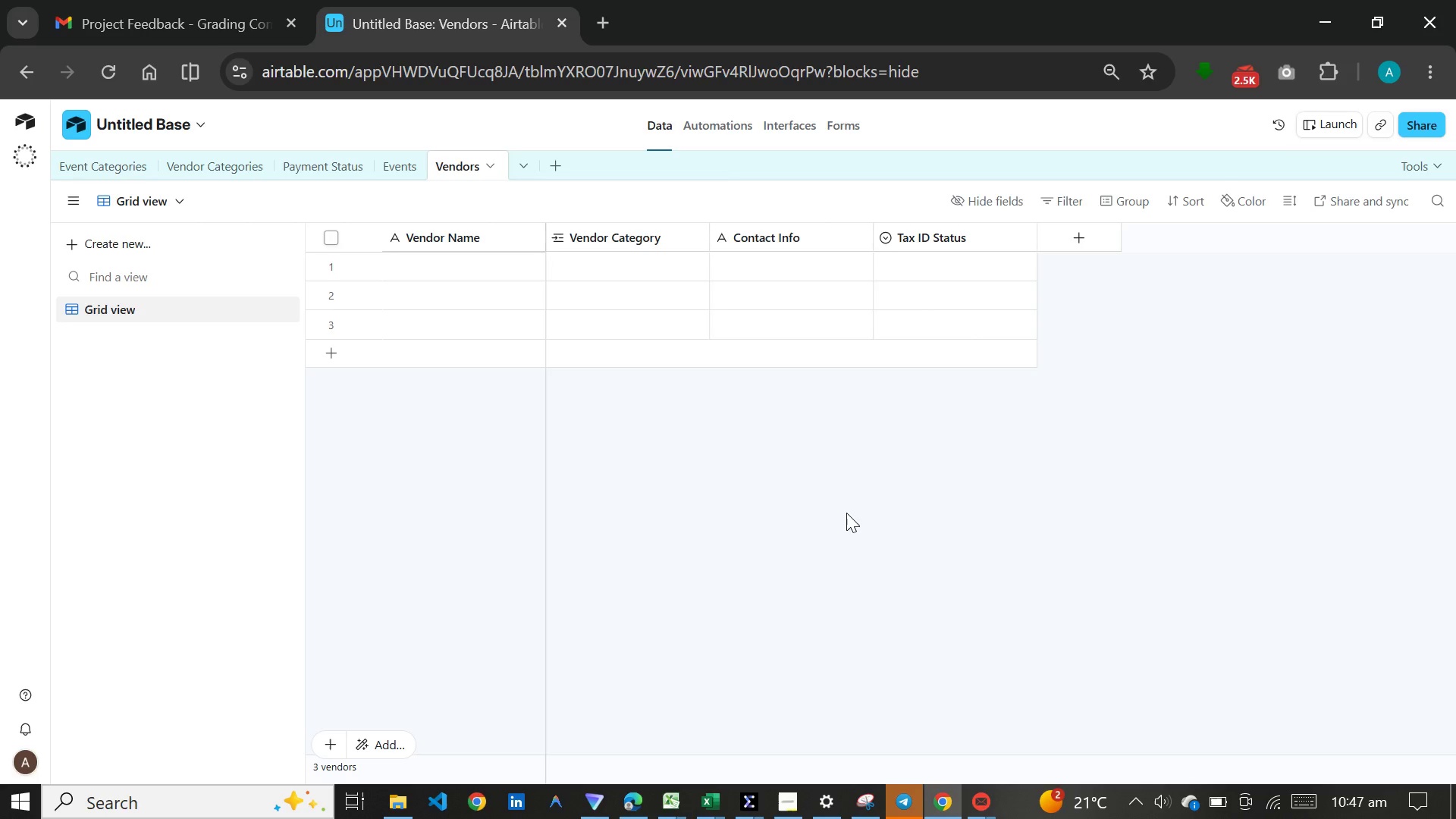 
wait(21.09)
 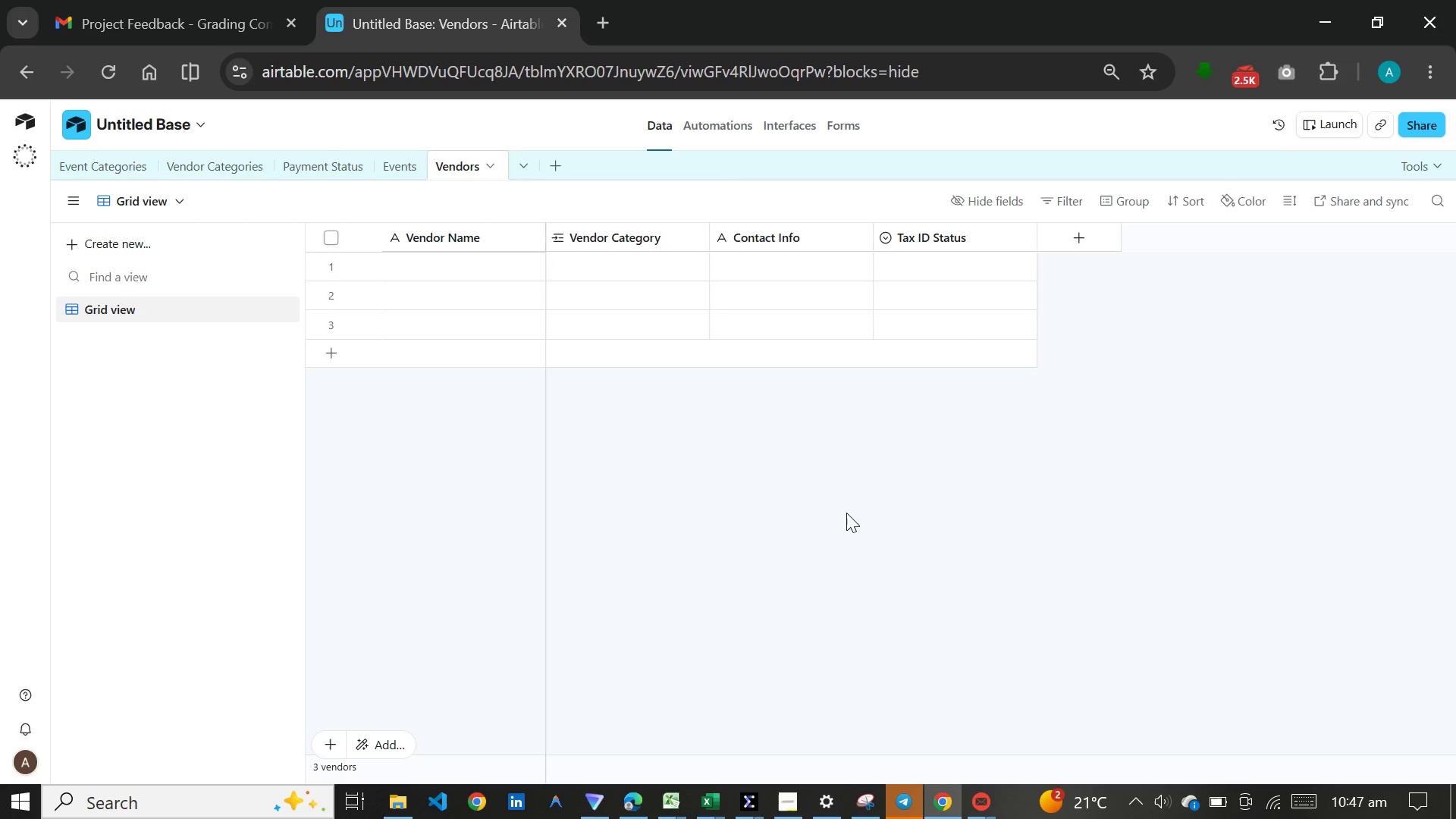 
left_click([547, 152])
 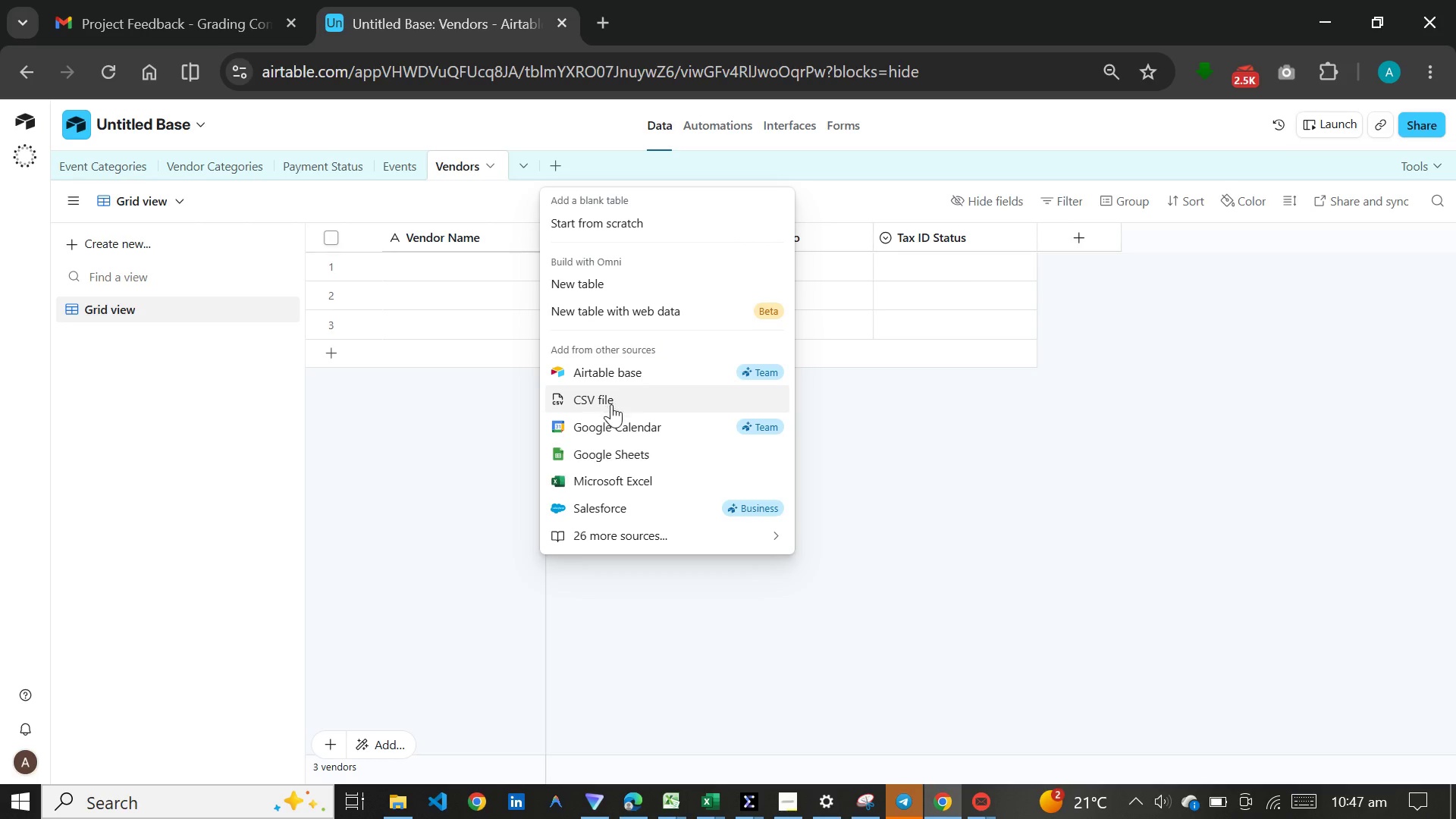 
left_click([611, 404])
 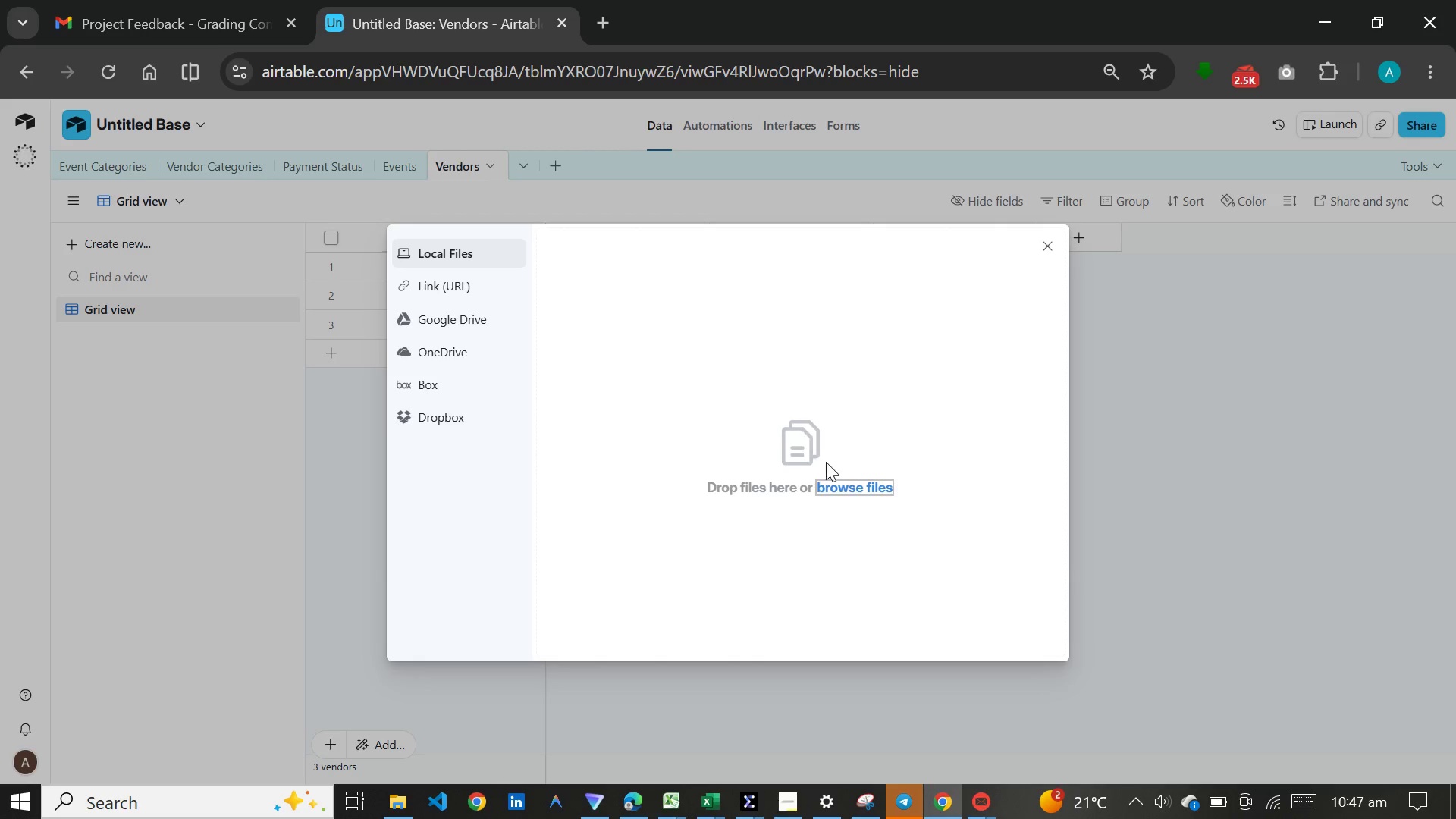 
left_click([863, 483])
 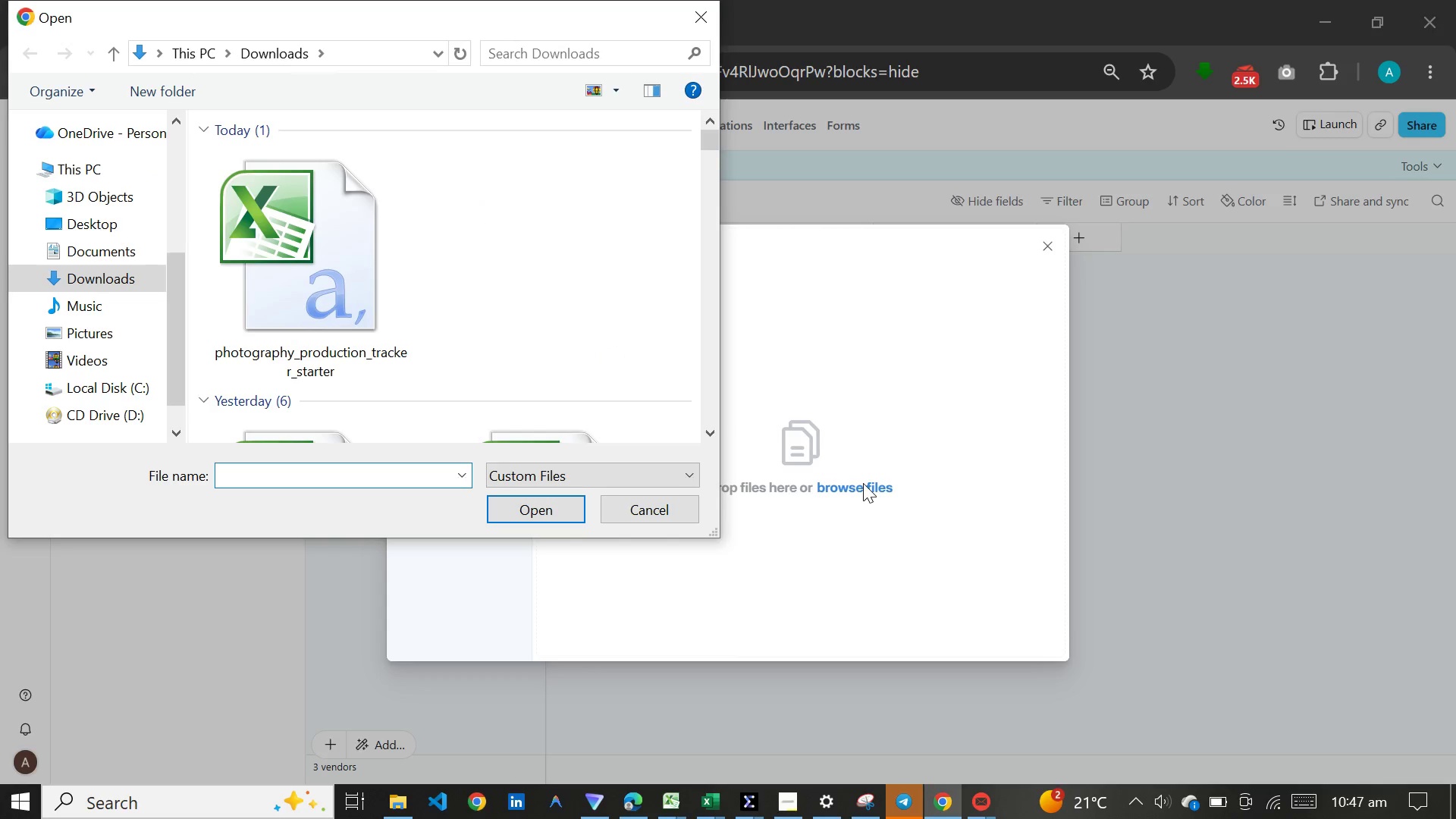 
left_click([324, 310])
 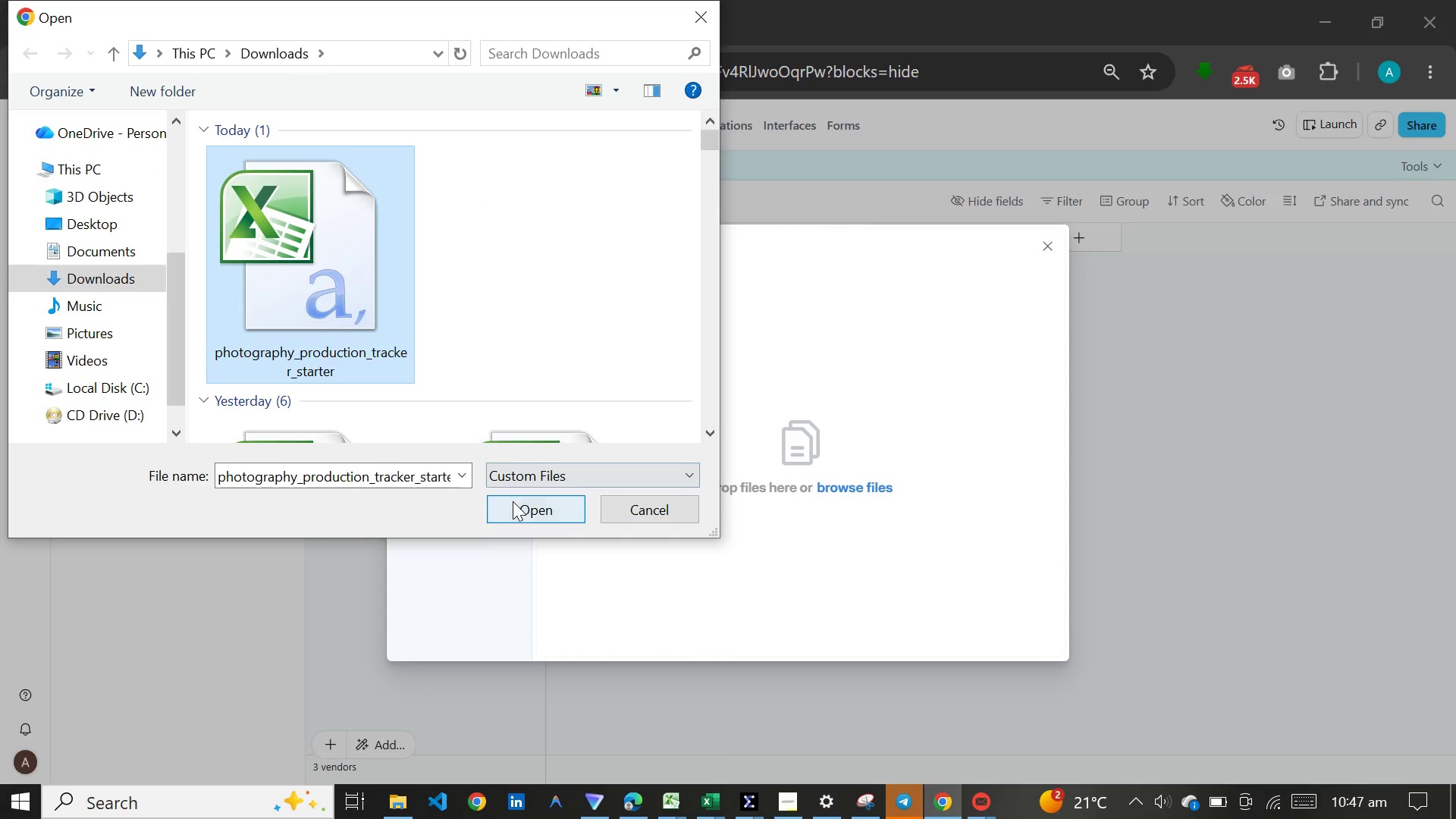 
left_click([513, 501])
 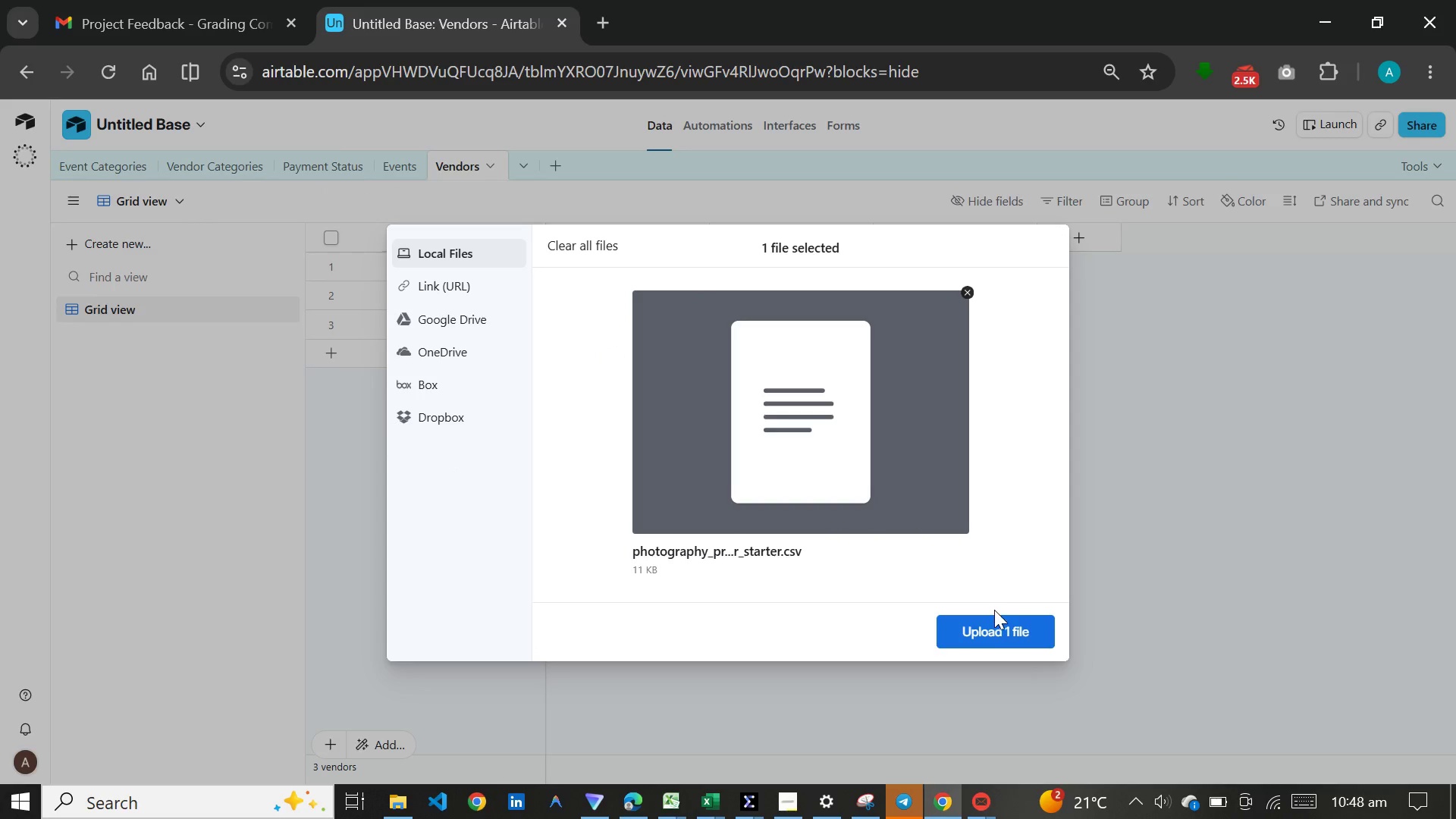 
left_click([987, 629])
 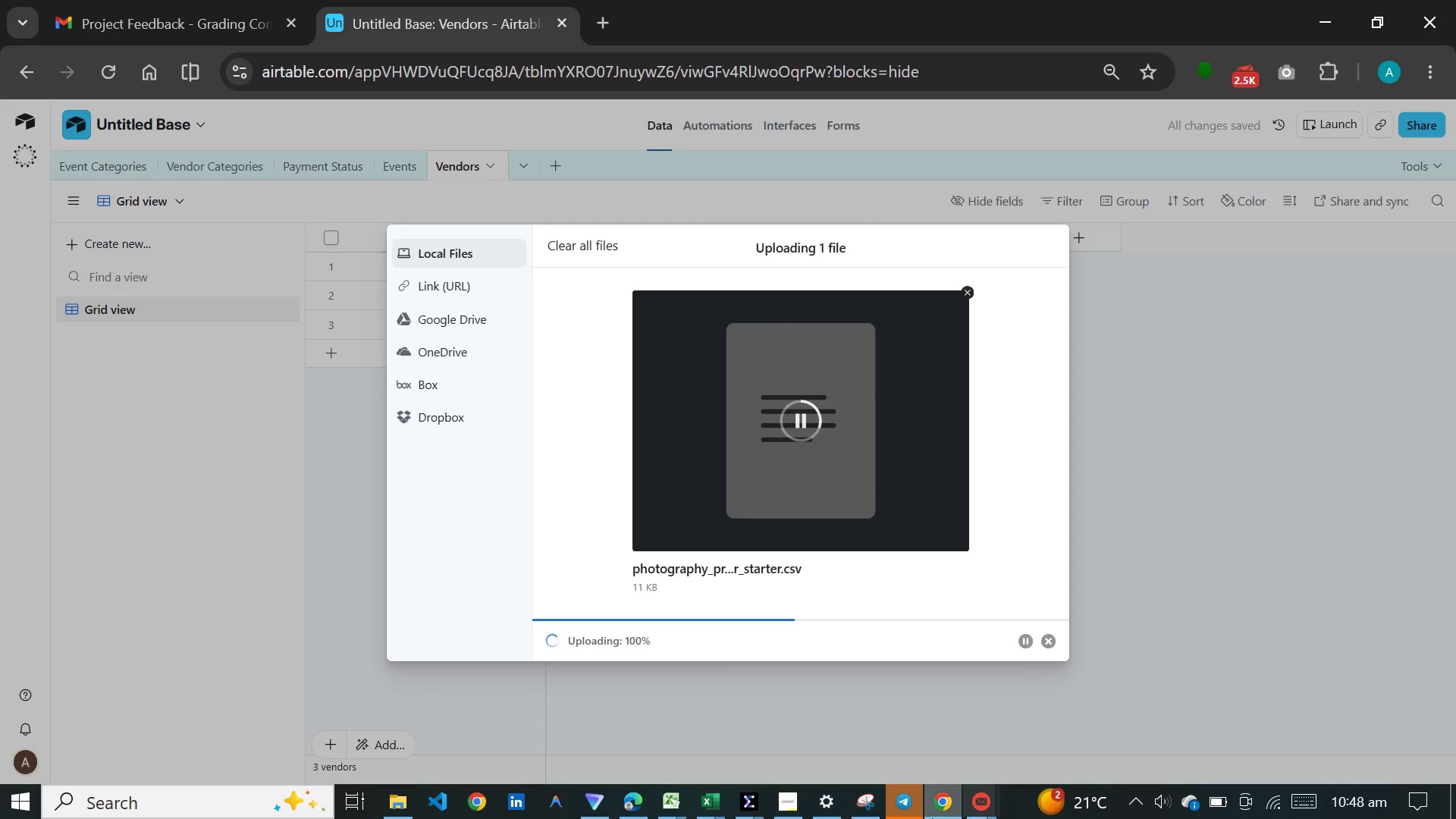 
left_click([791, 803])